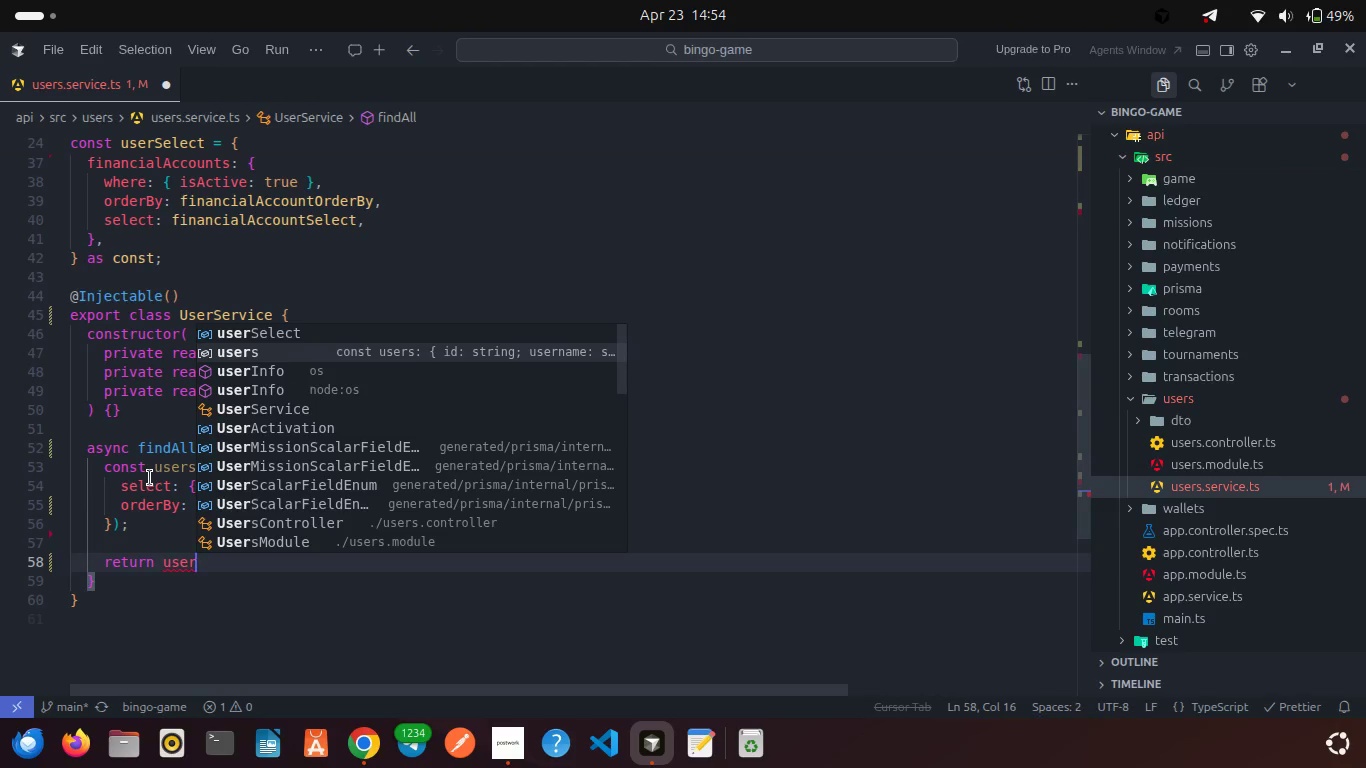 
key(Enter)
 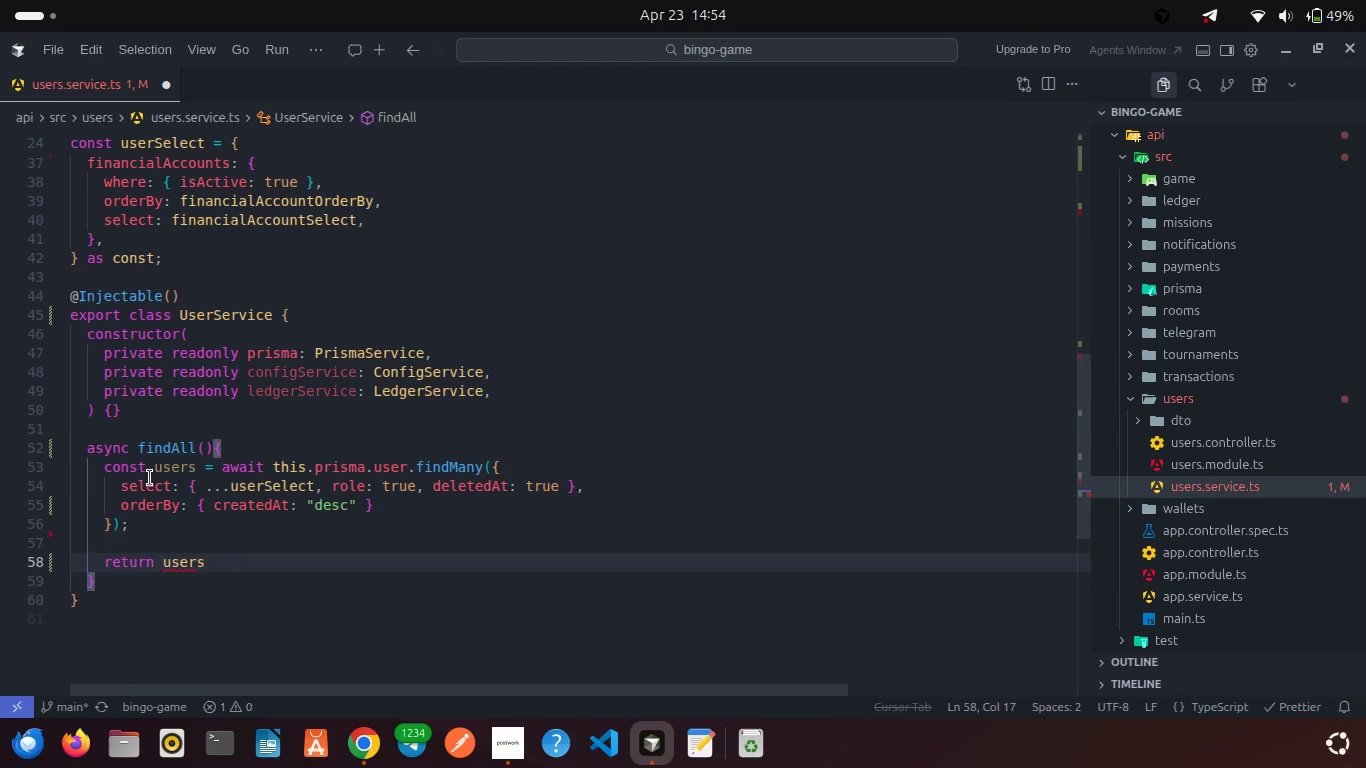 
type(.ma)
 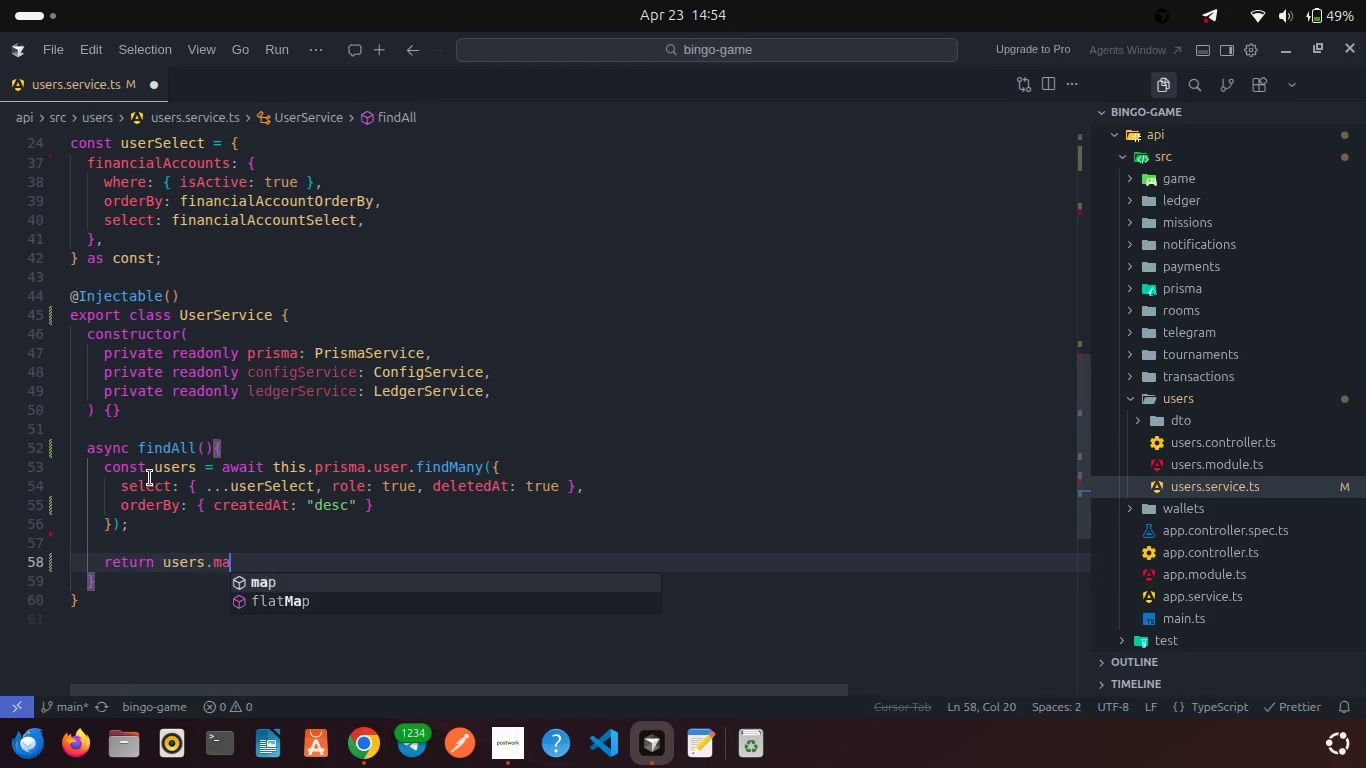 
key(Enter)
 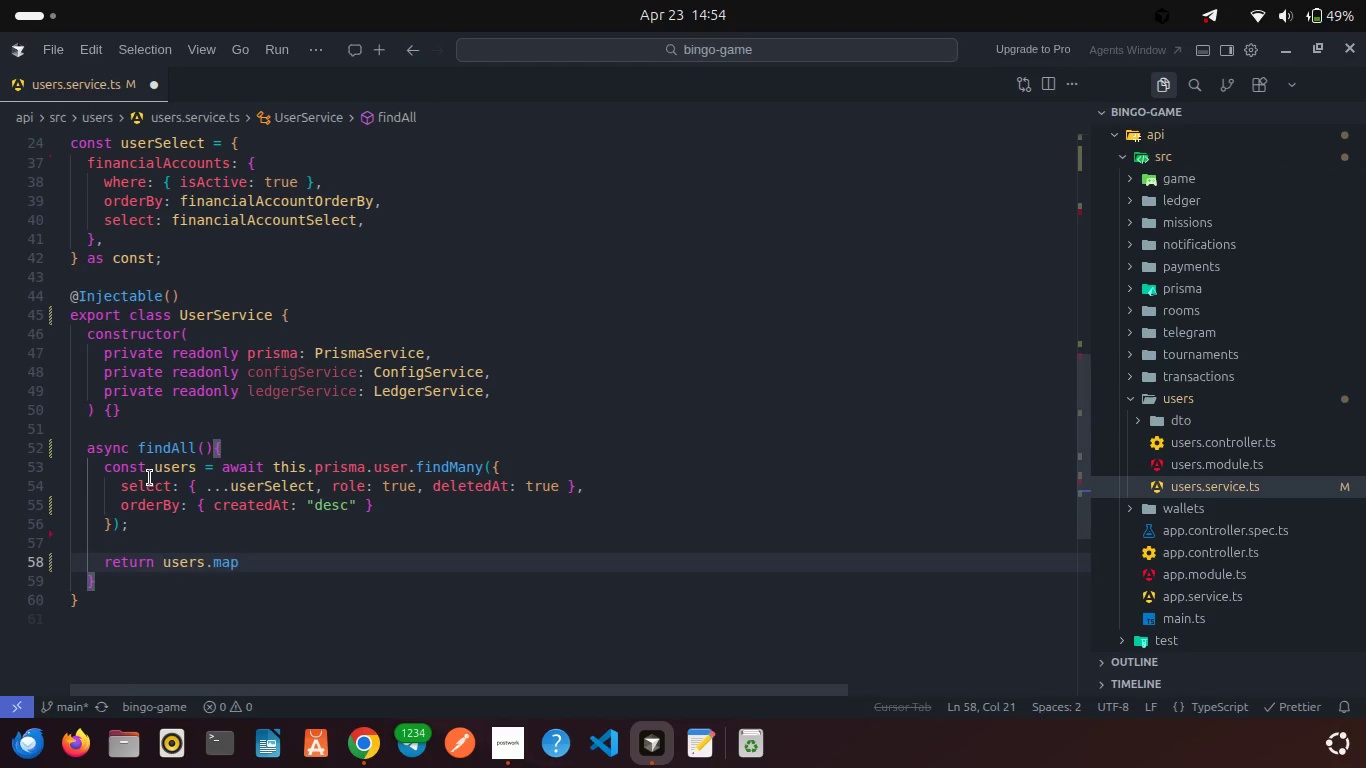 
type(((user)
 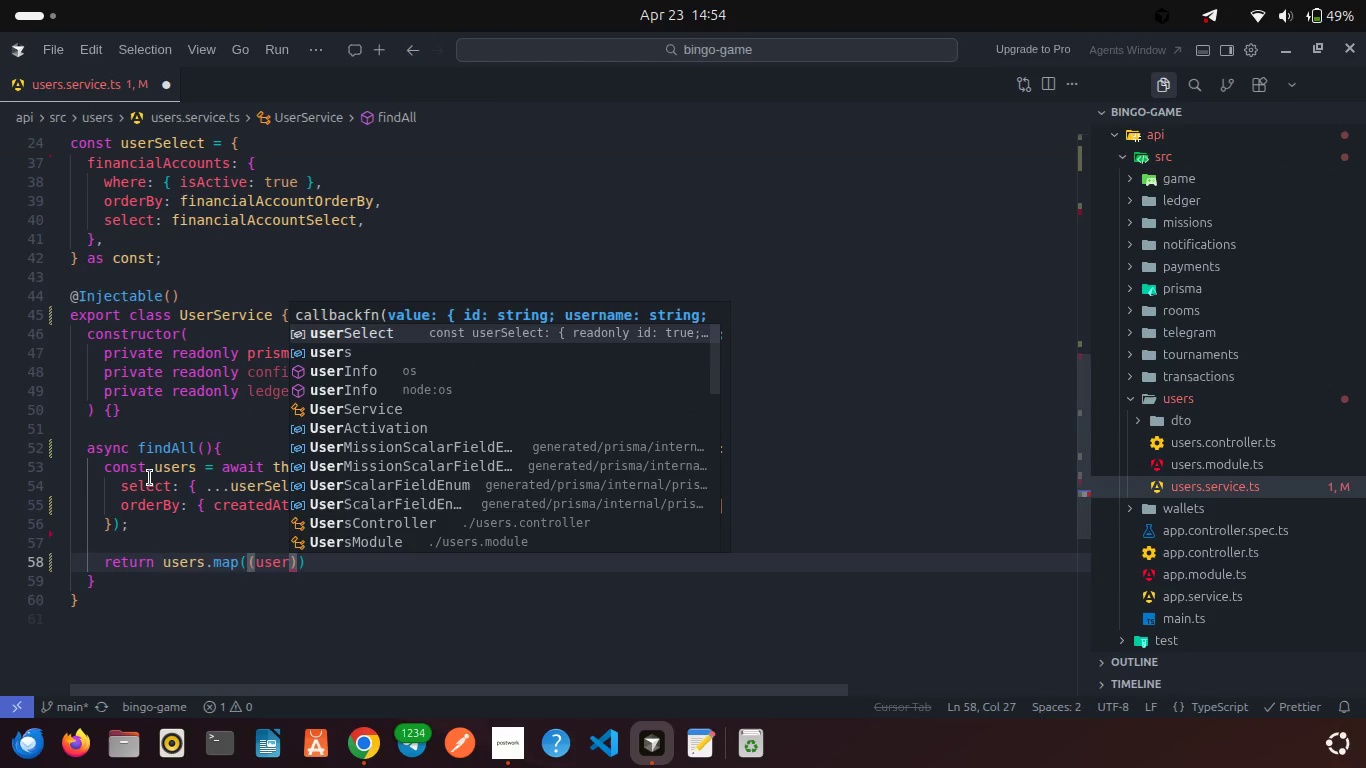 
key(ArrowRight)
 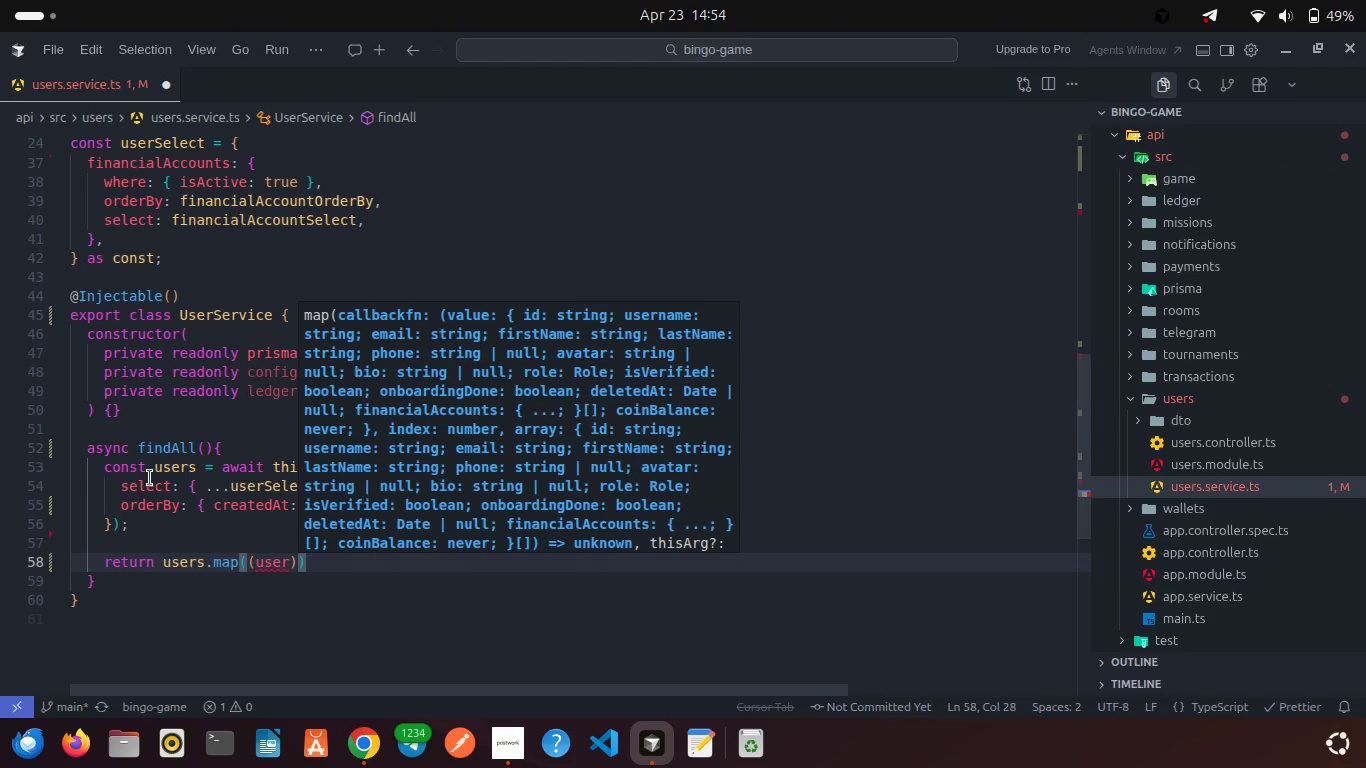 
type(=>thi)
key(Backspace)
key(Backspace)
key(Backspace)
 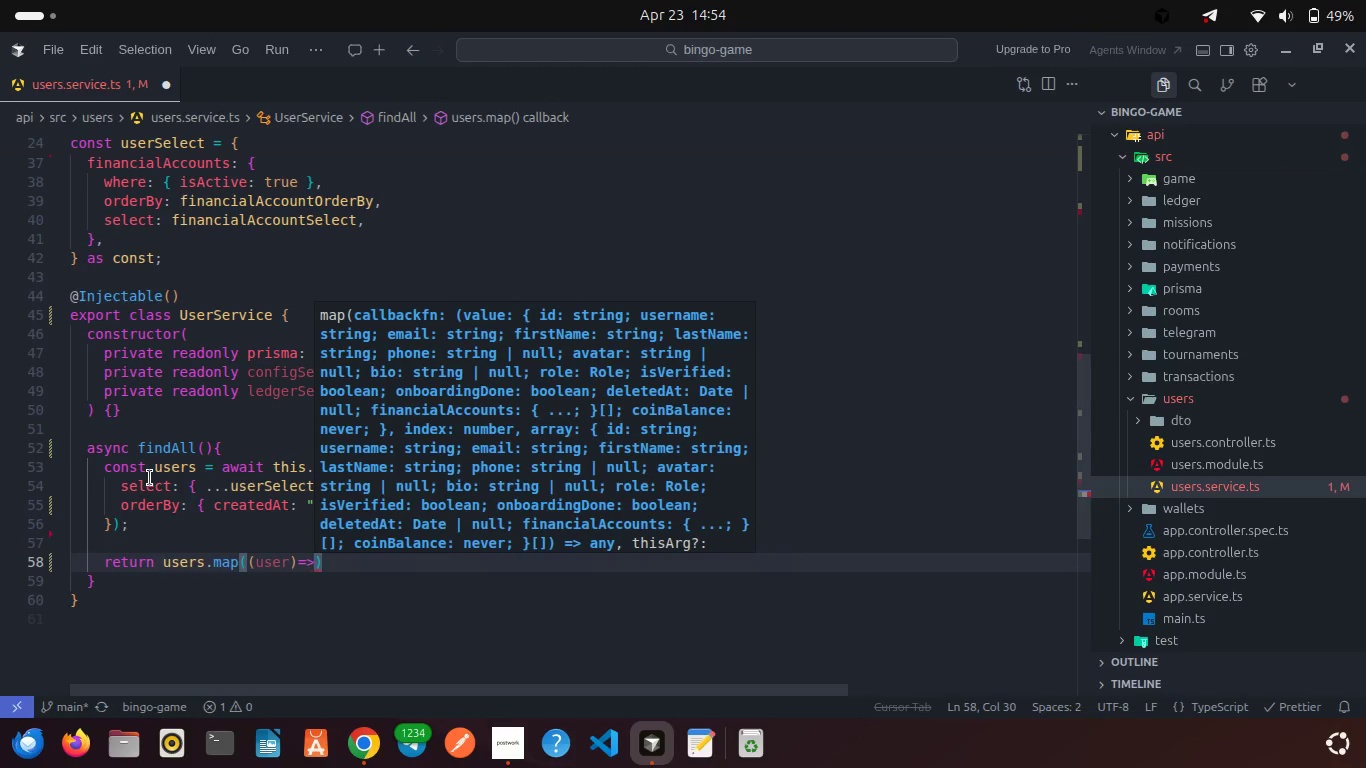 
wait(19.69)
 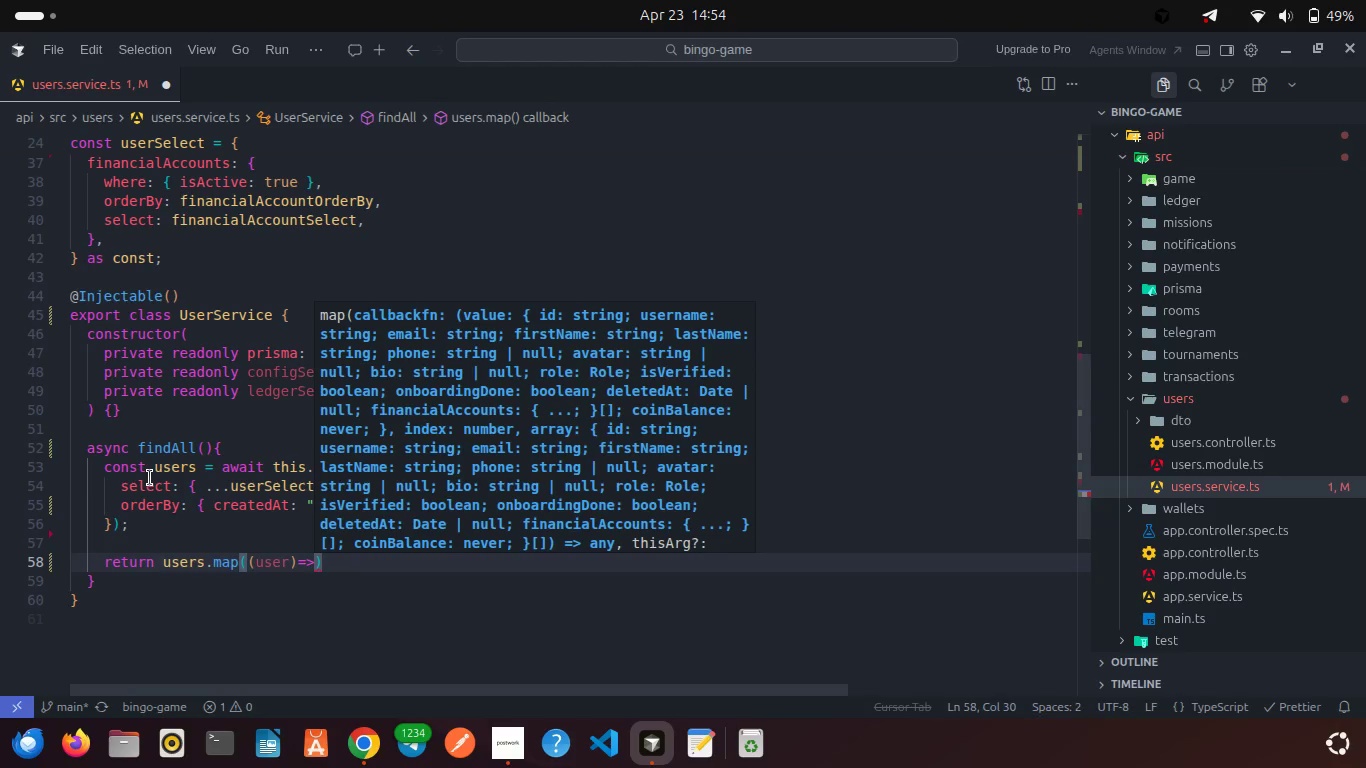 
left_click([112, 582])
 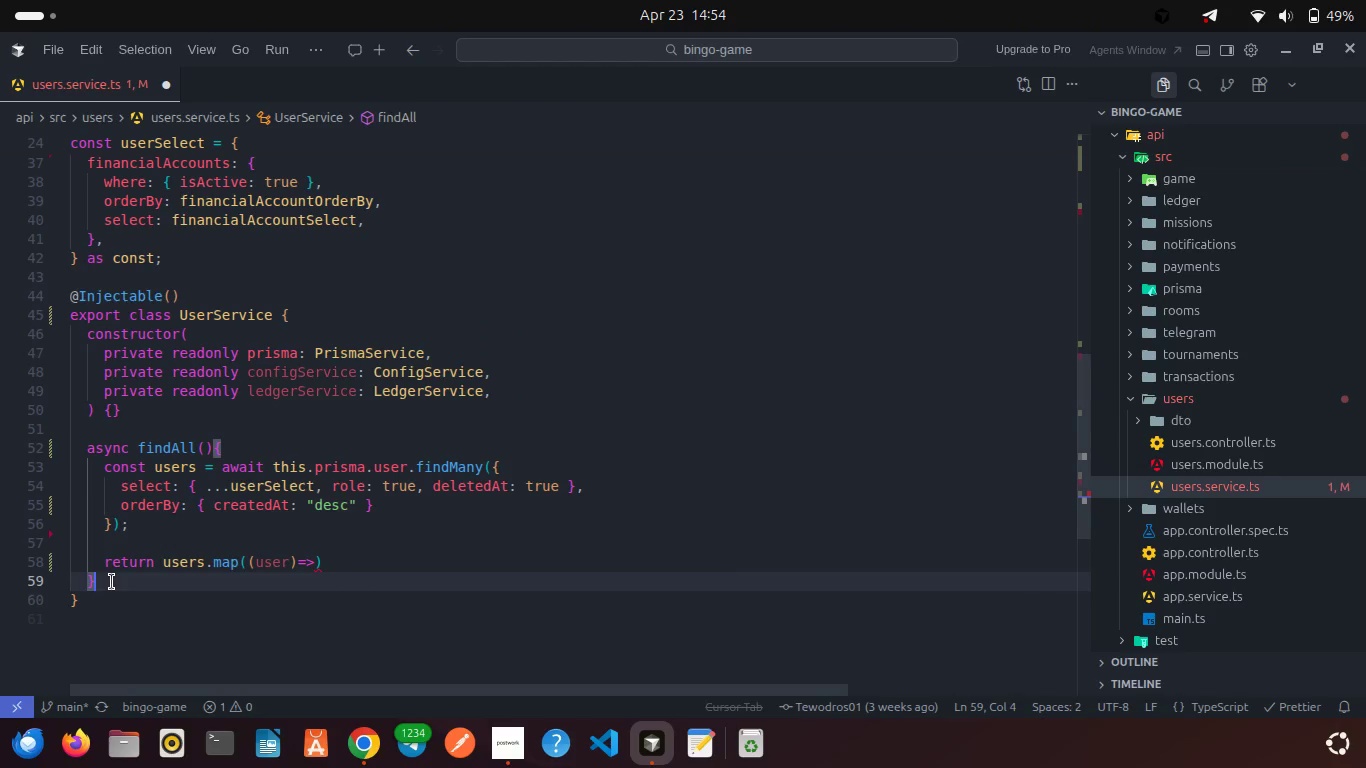 
key(Enter)
 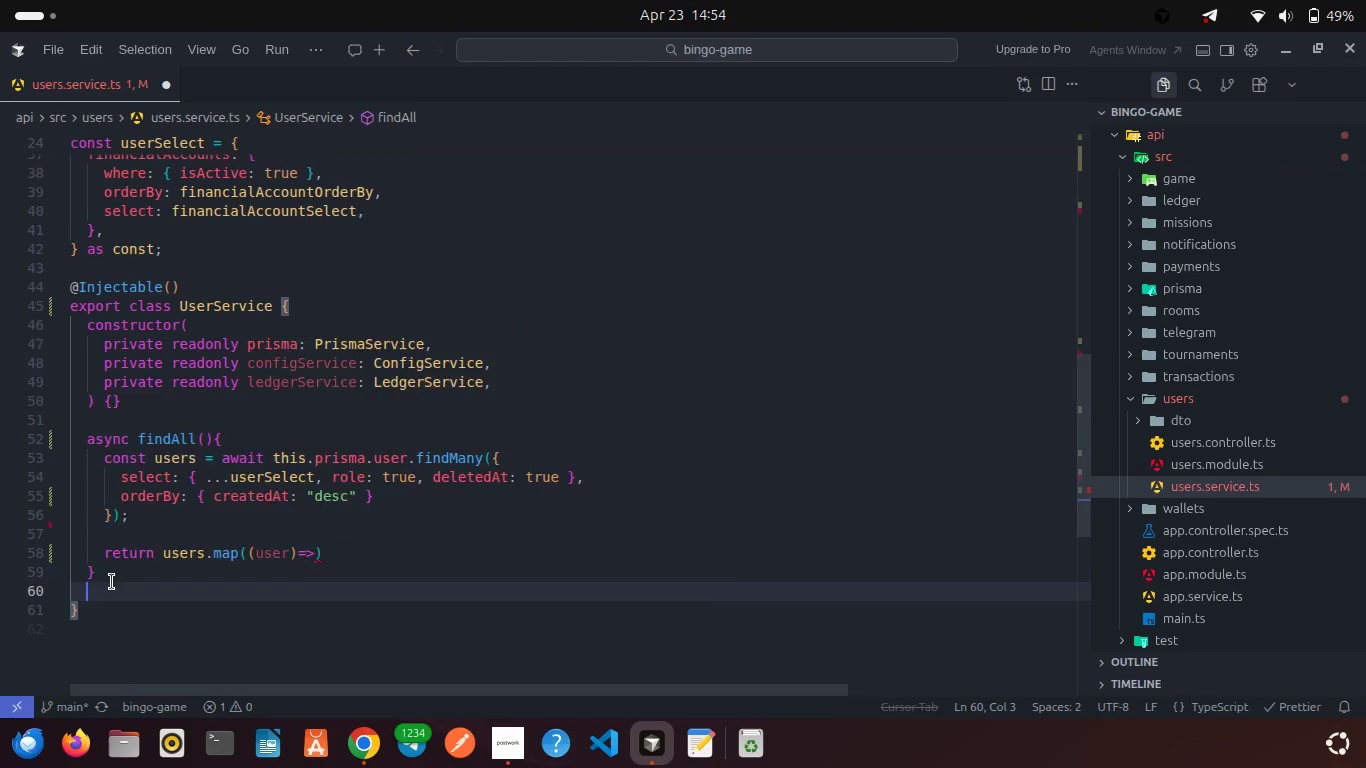 
key(Enter)
 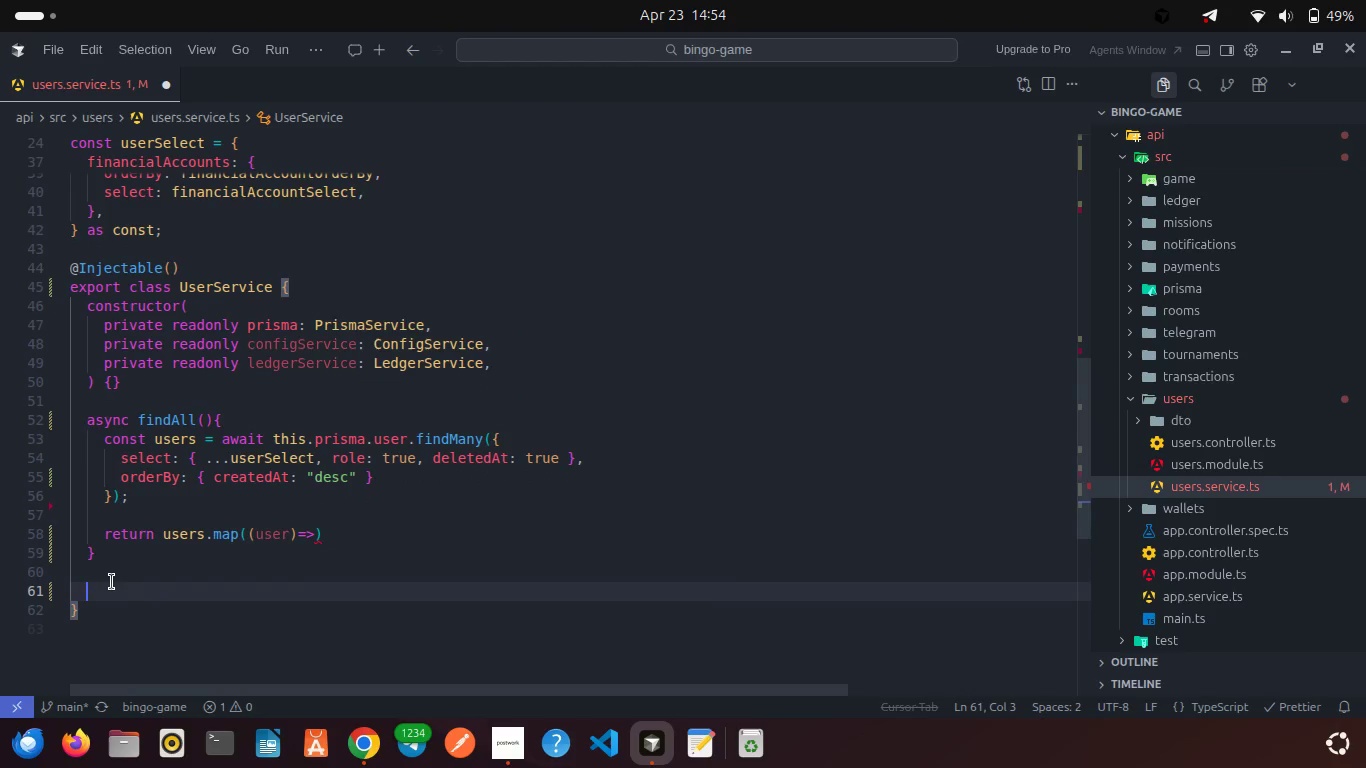 
type(priv)
 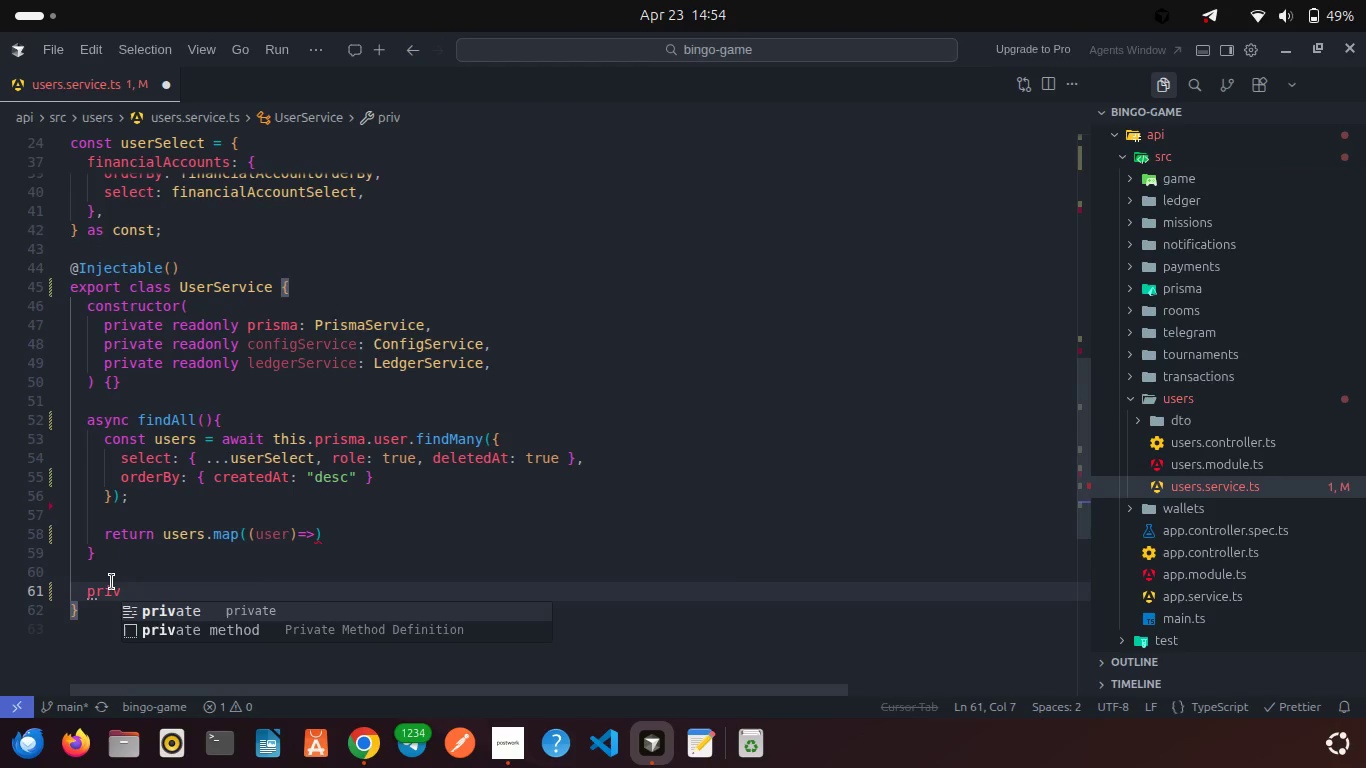 
key(Enter)
 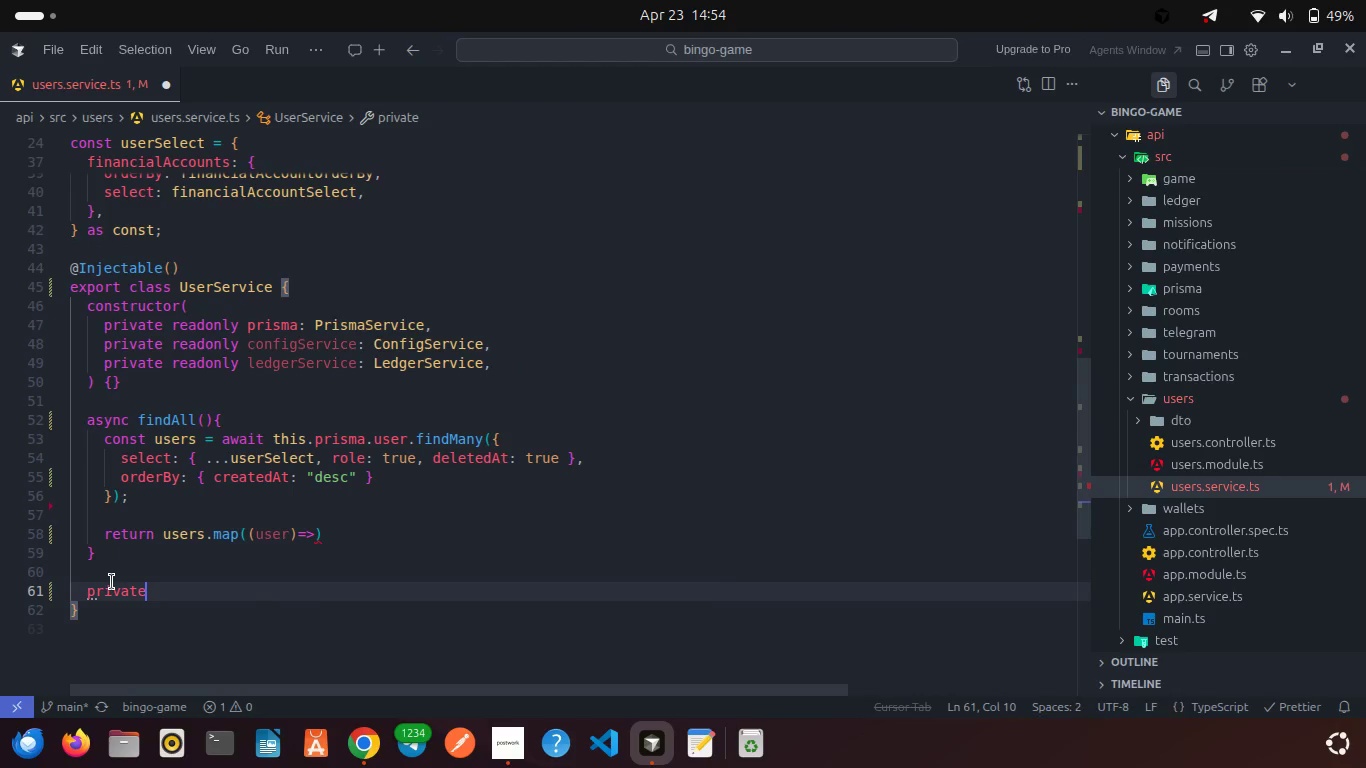 
type( serializeUser<T exte)
 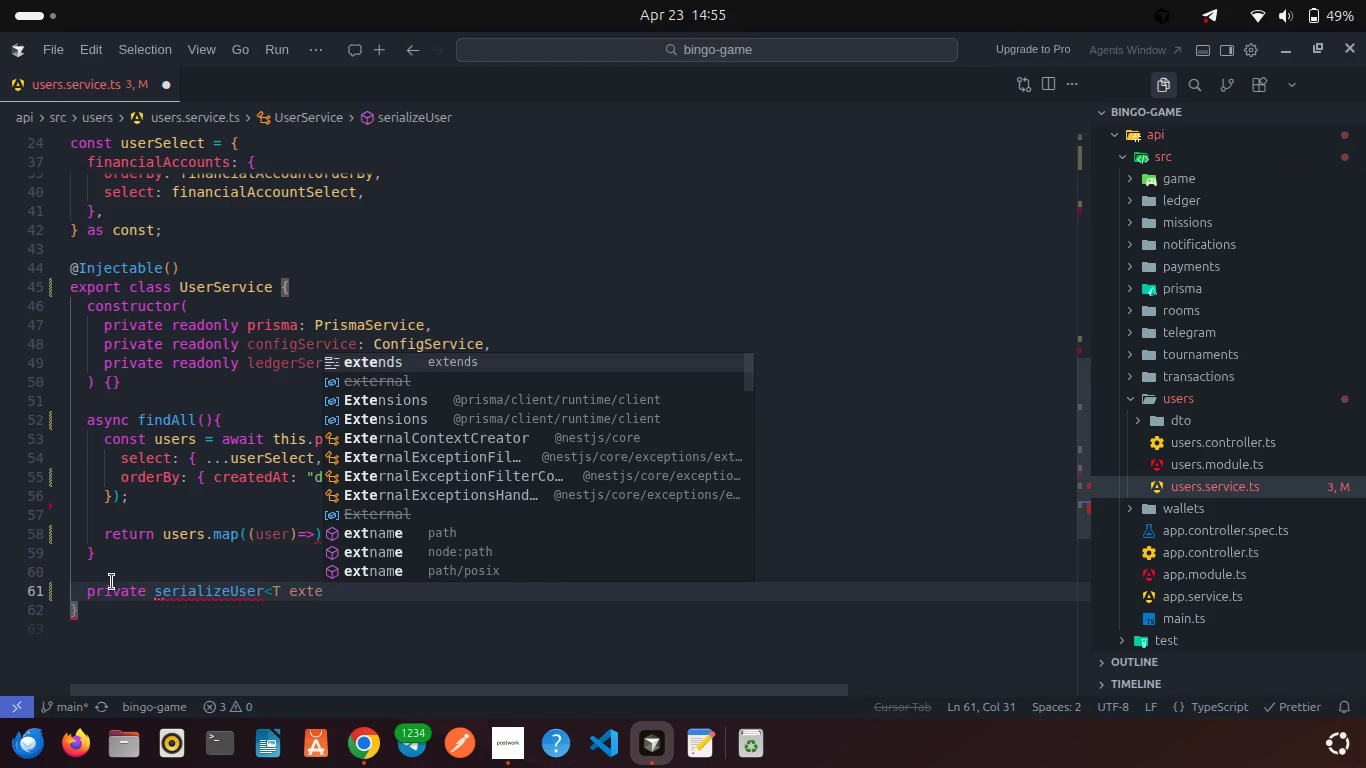 
key(Enter)
 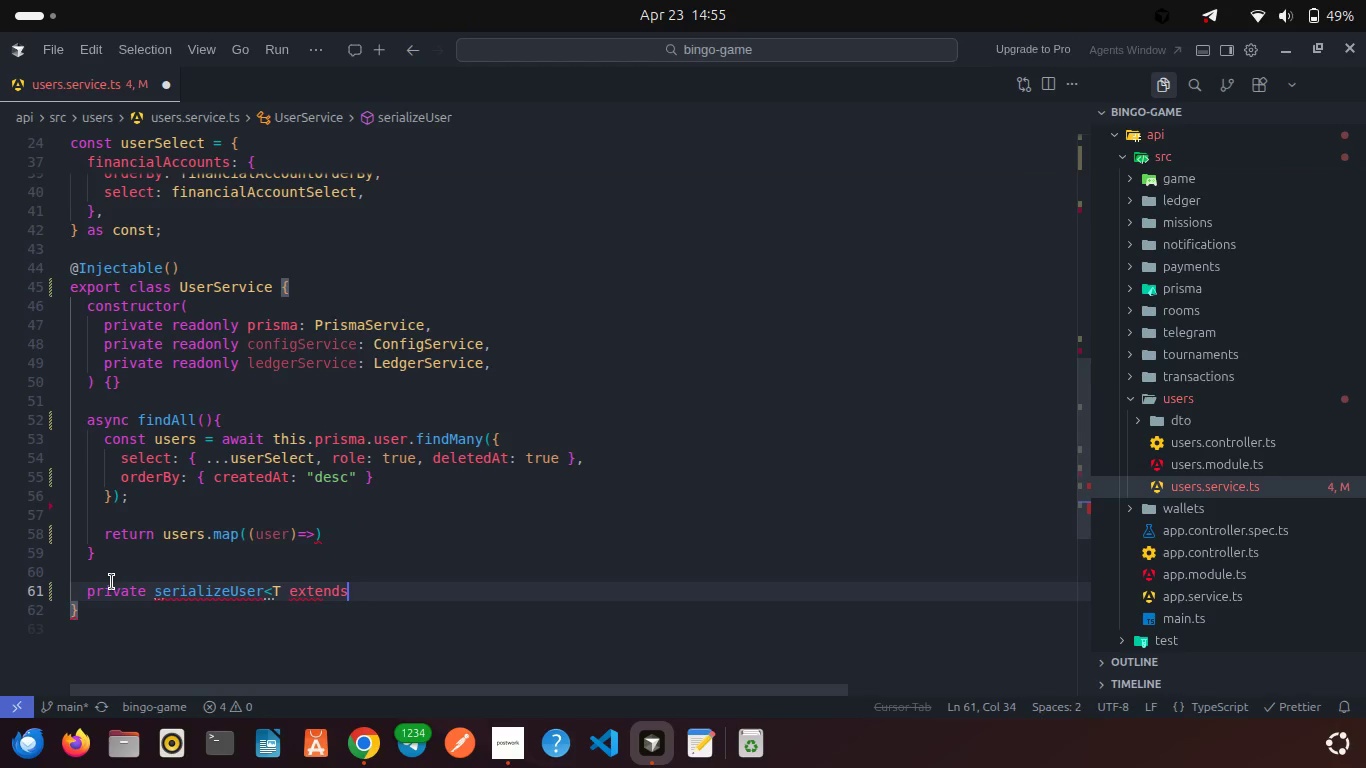 
type( { ava)
 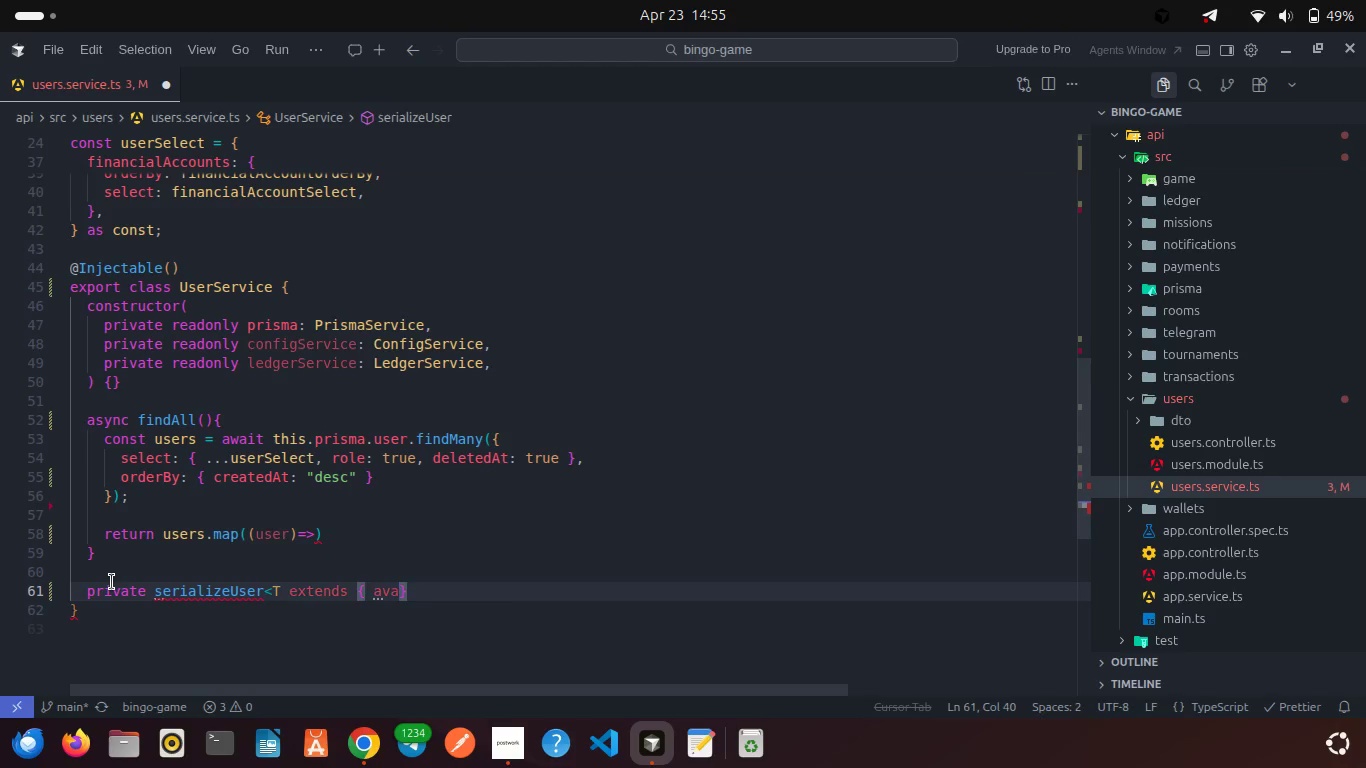 
type(tar: string | null }>)
 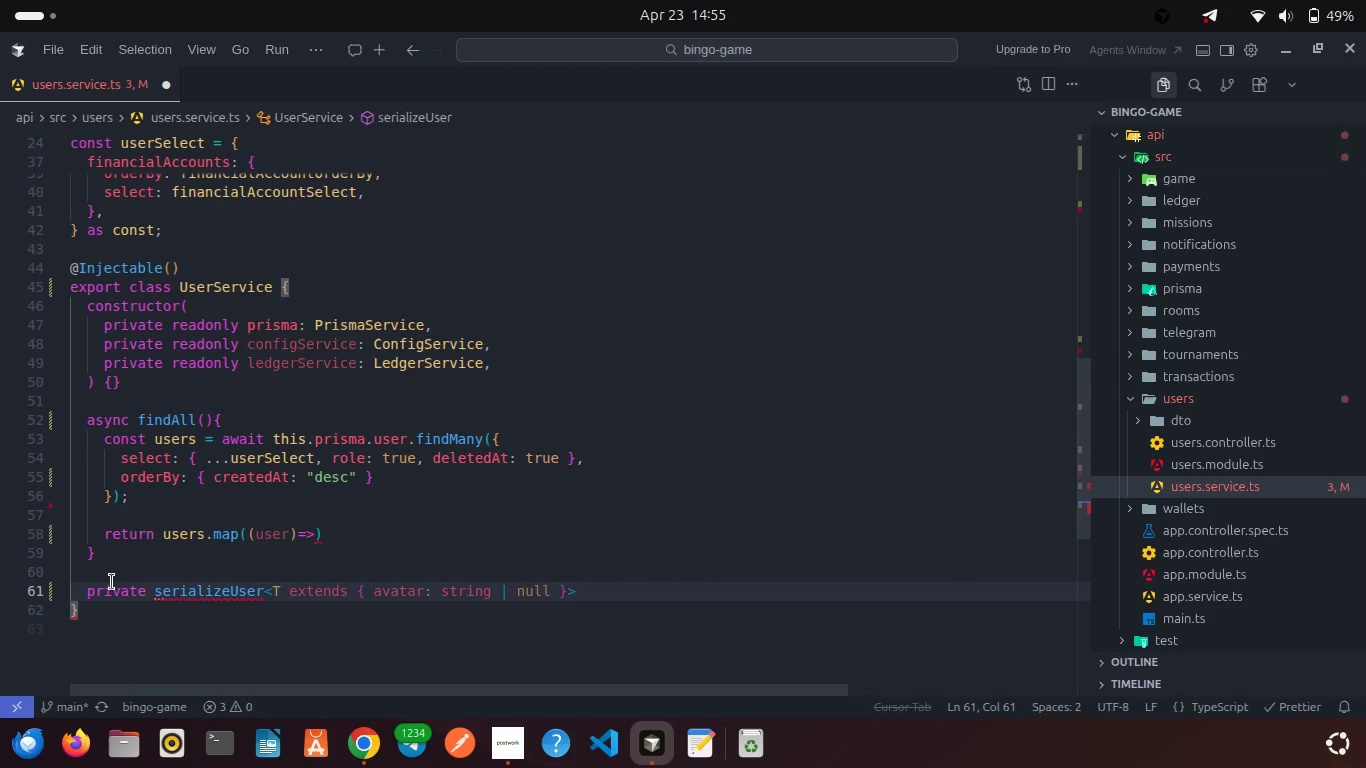 
key(ArrowRight)
 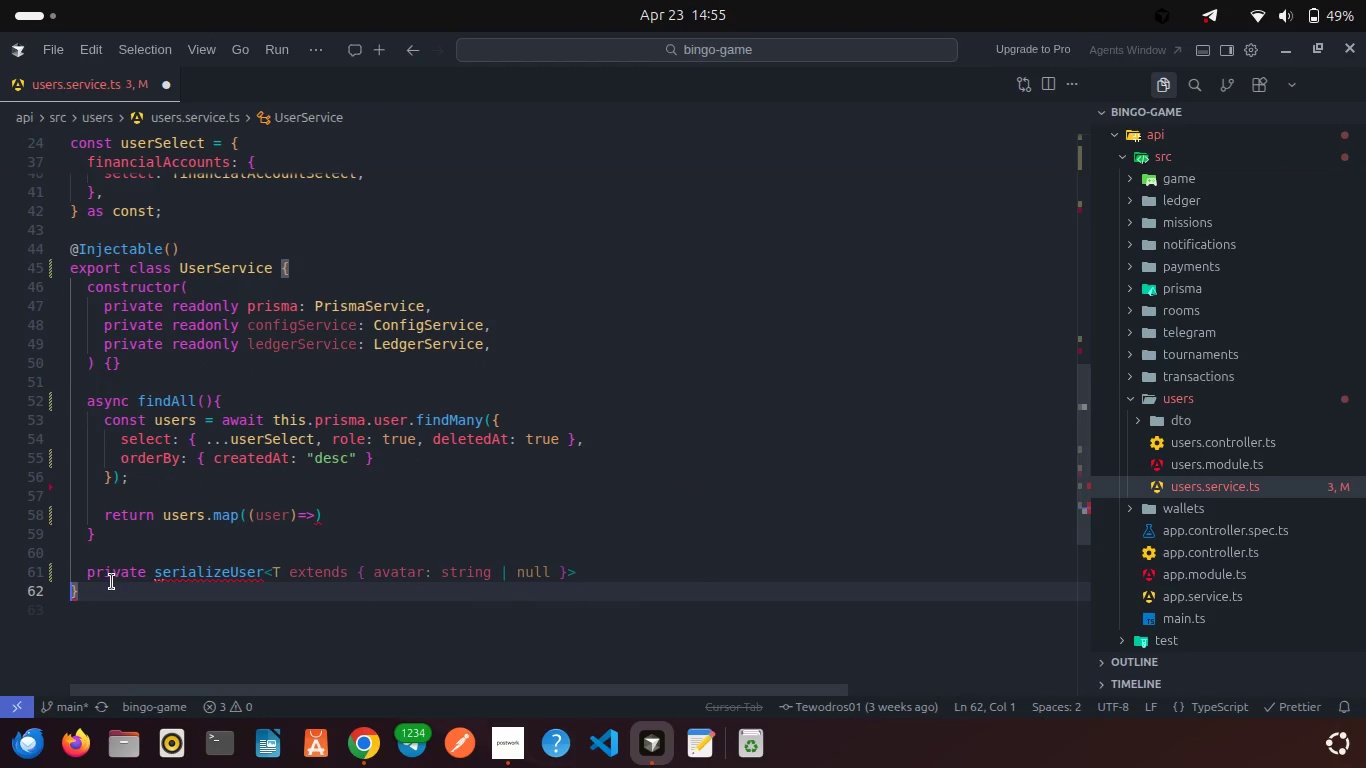 
key(Shift+9)
 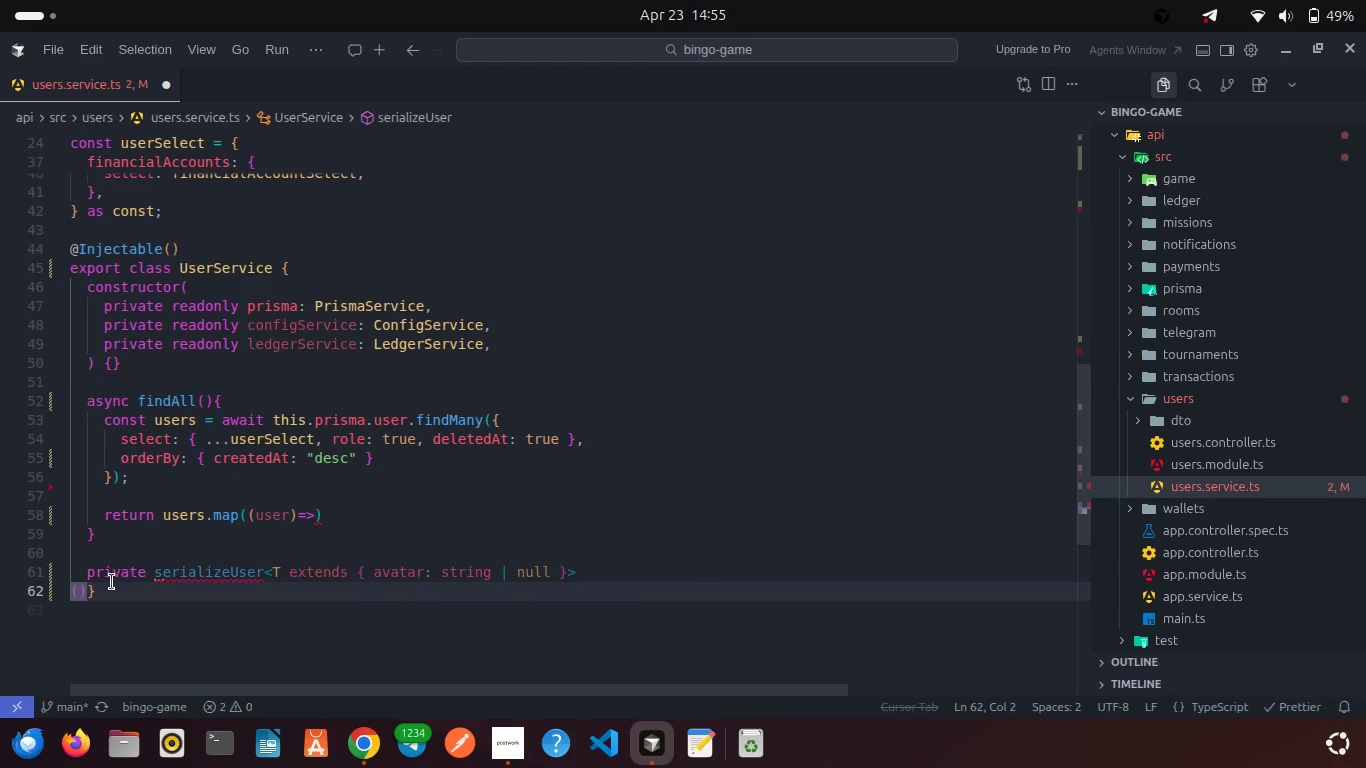 
key(Control+Z)
 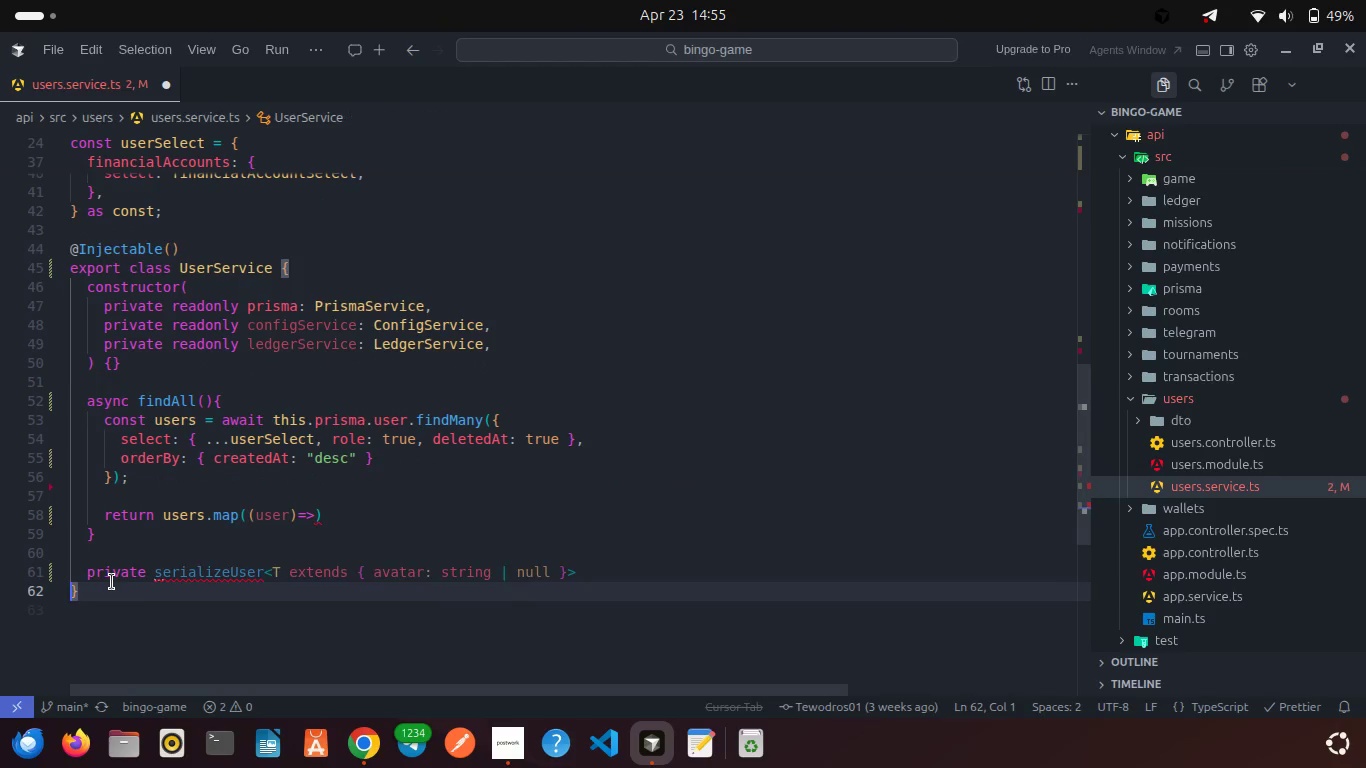 
key(Control+Z)
 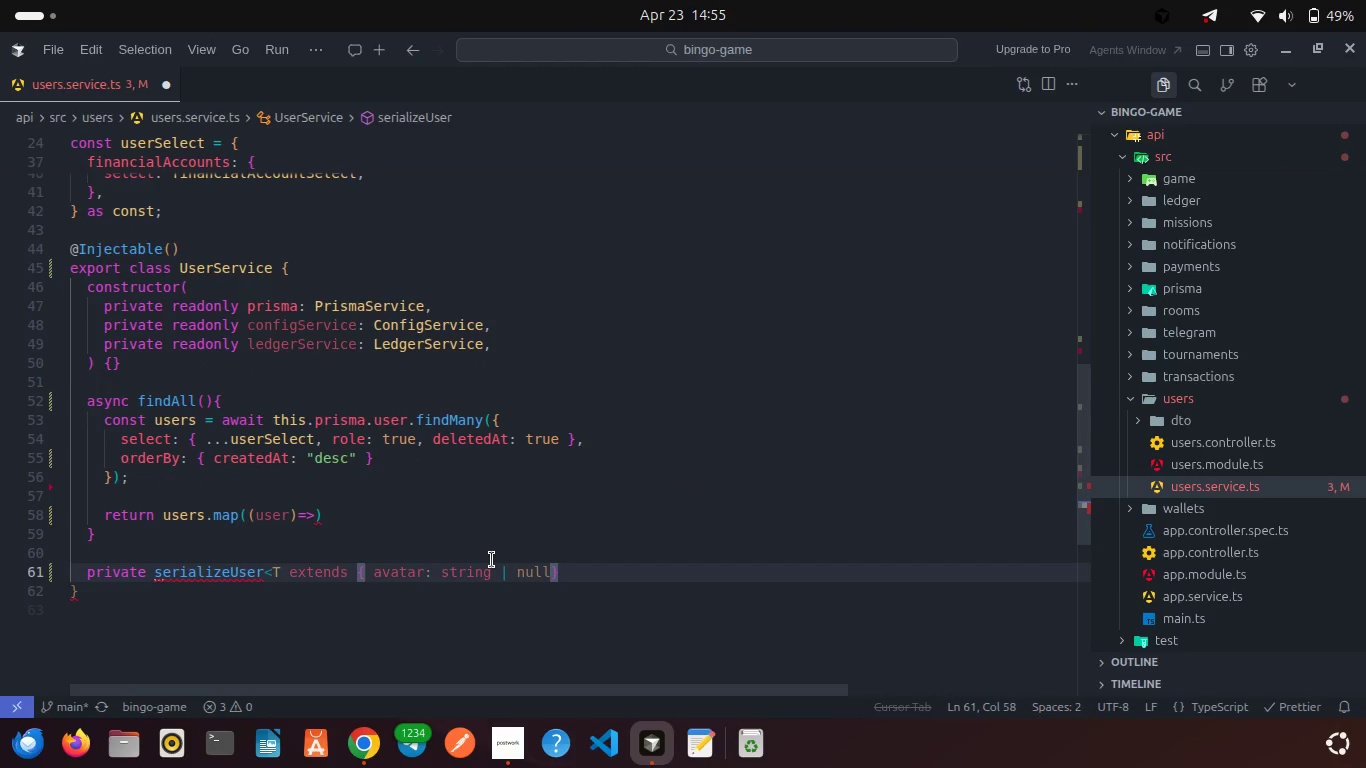 
key(Shift+Period)
 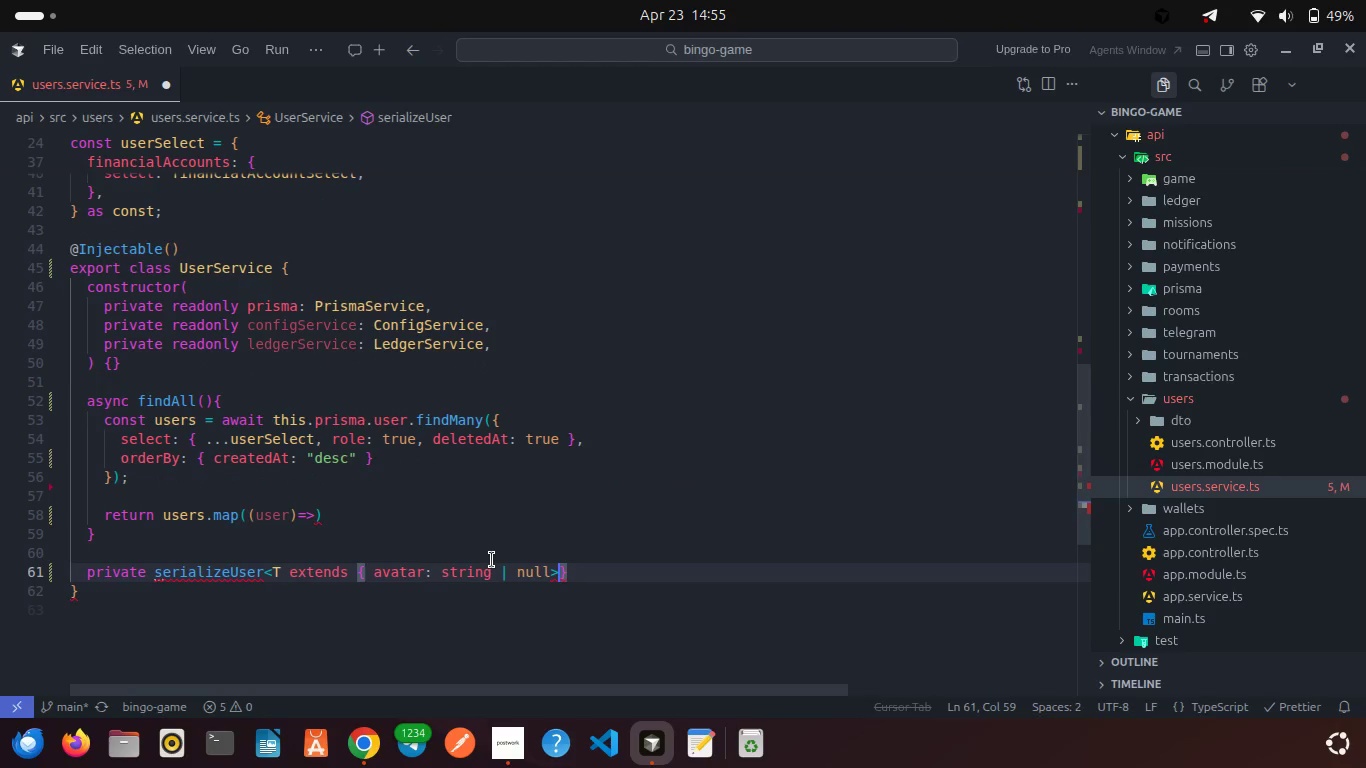 
key(ArrowRight)
 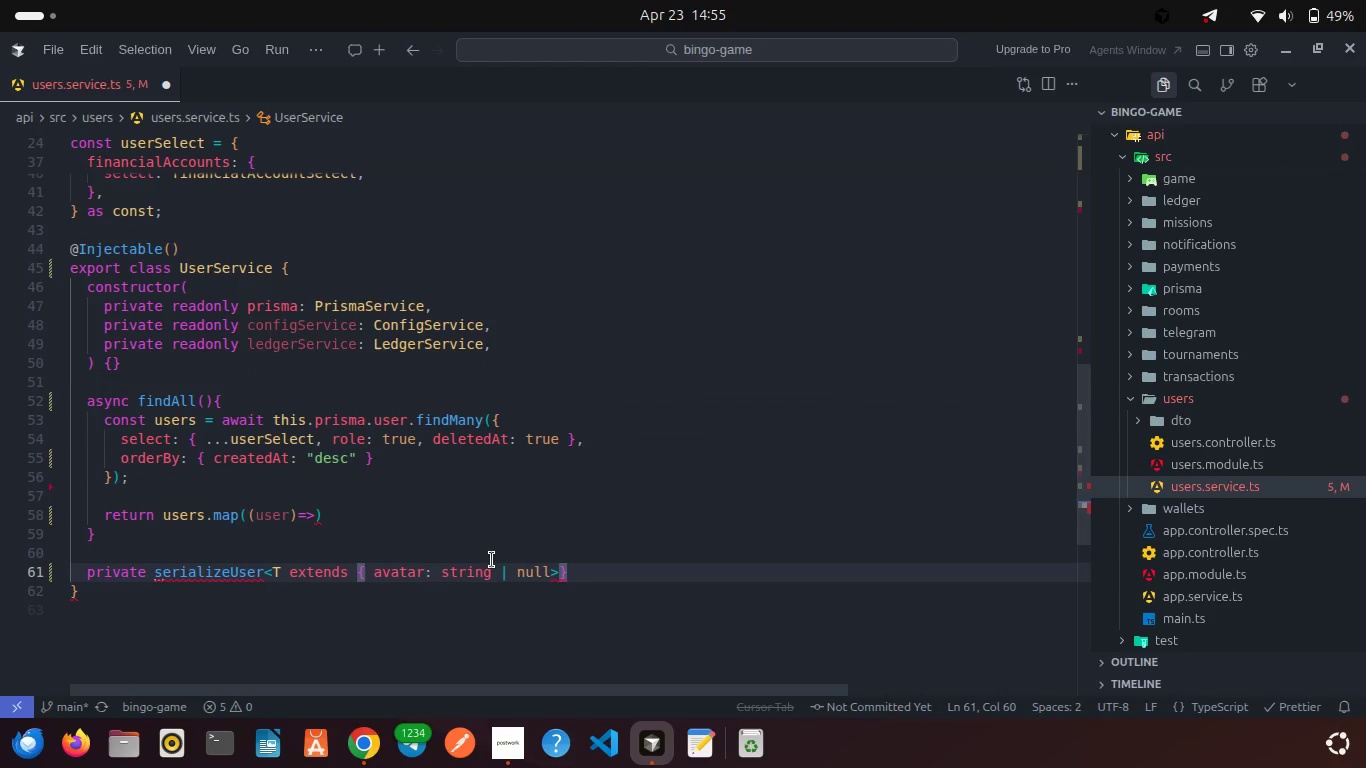 
type((user: T)
 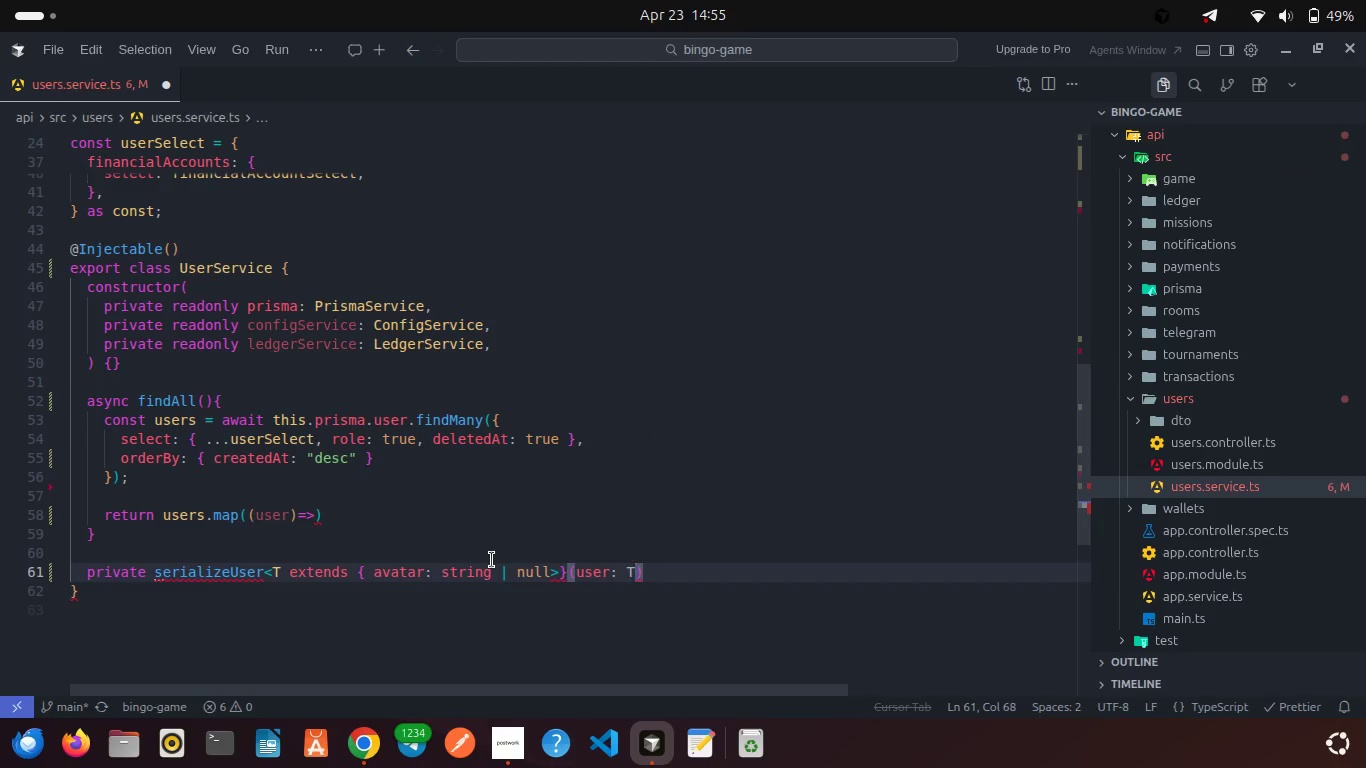 
key(ArrowRight)
 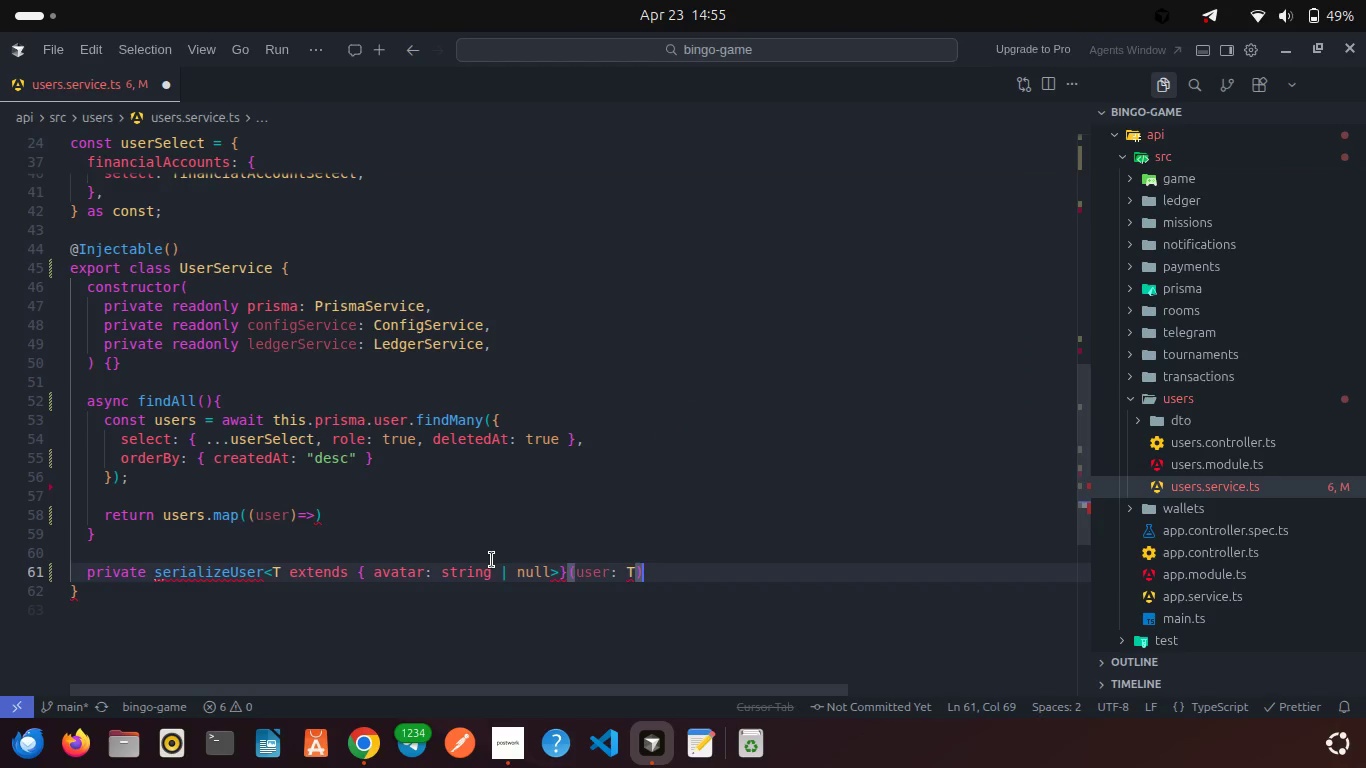 
key(Shift+Semicolon)
 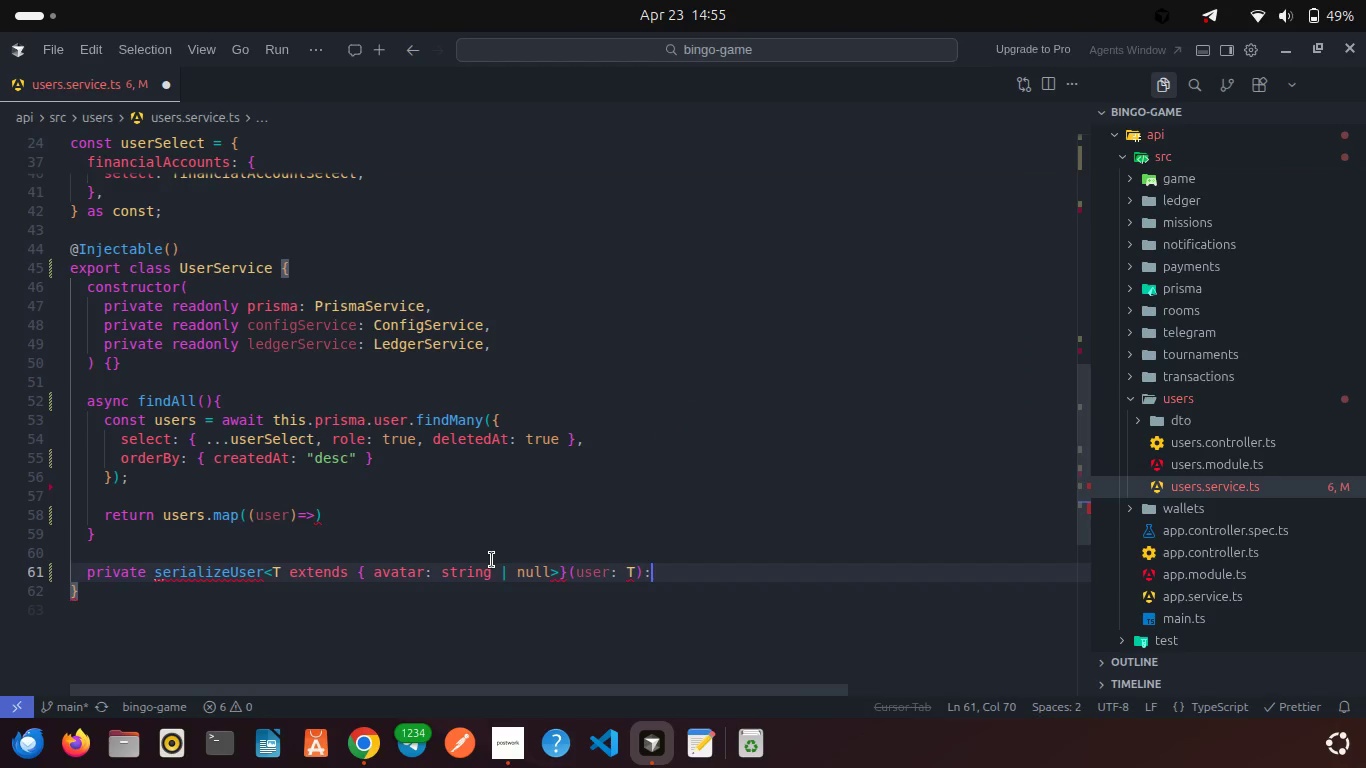 
key(Space)
 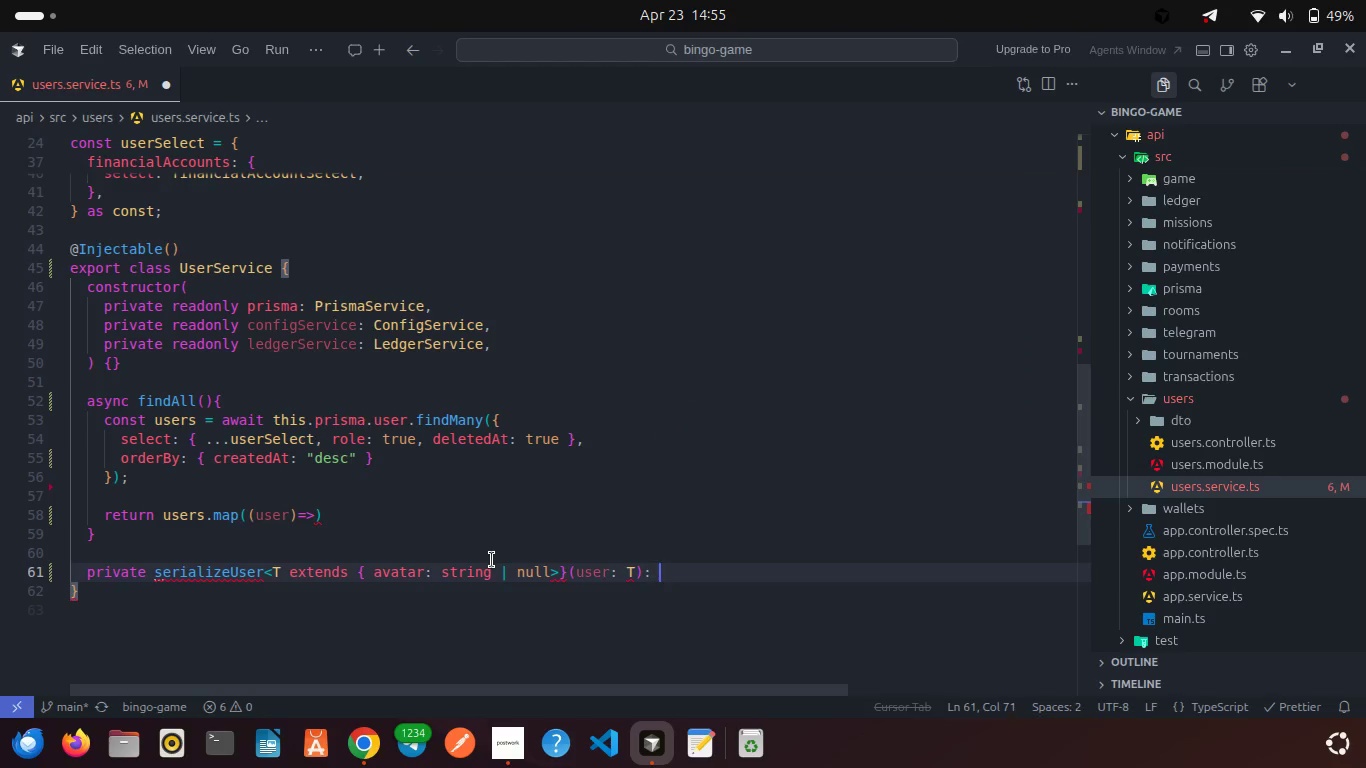 
key(Shift+T)
 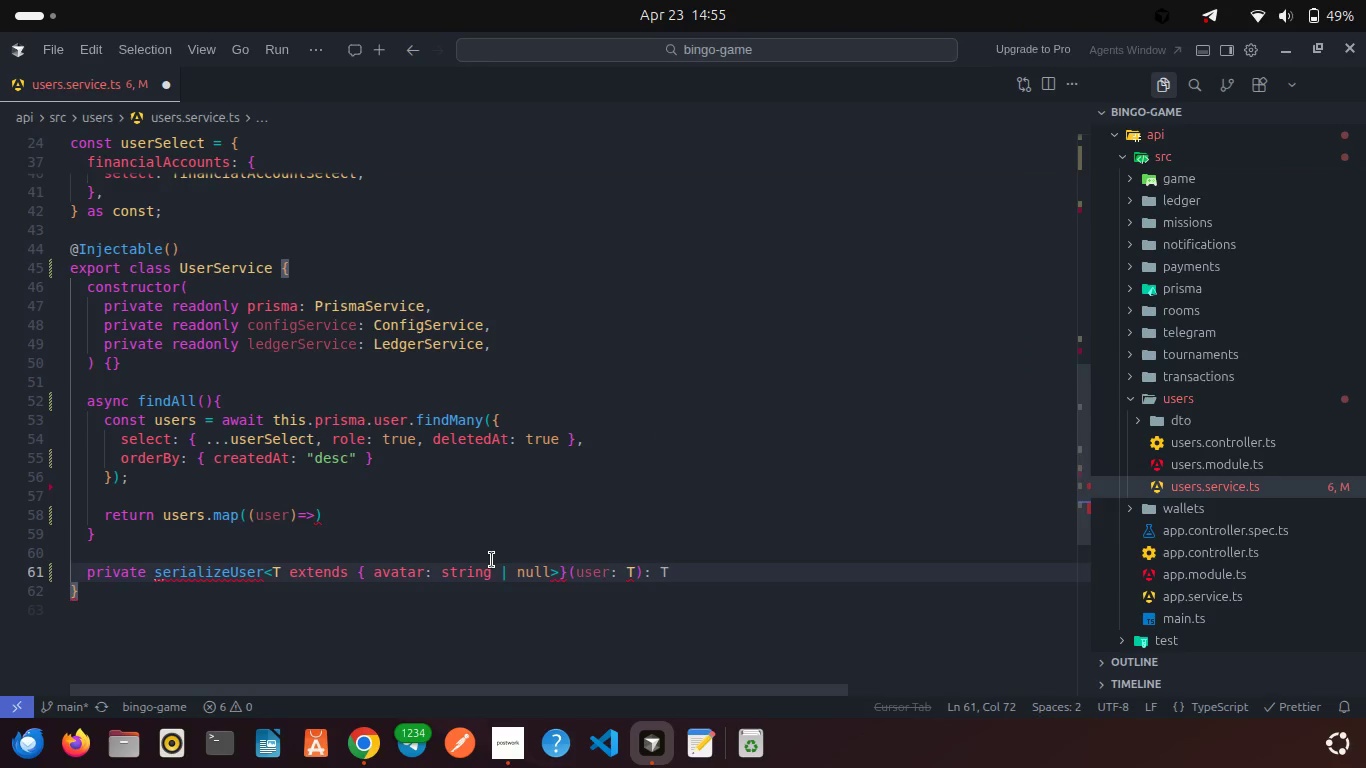 
key(Shift+ShiftRight)
 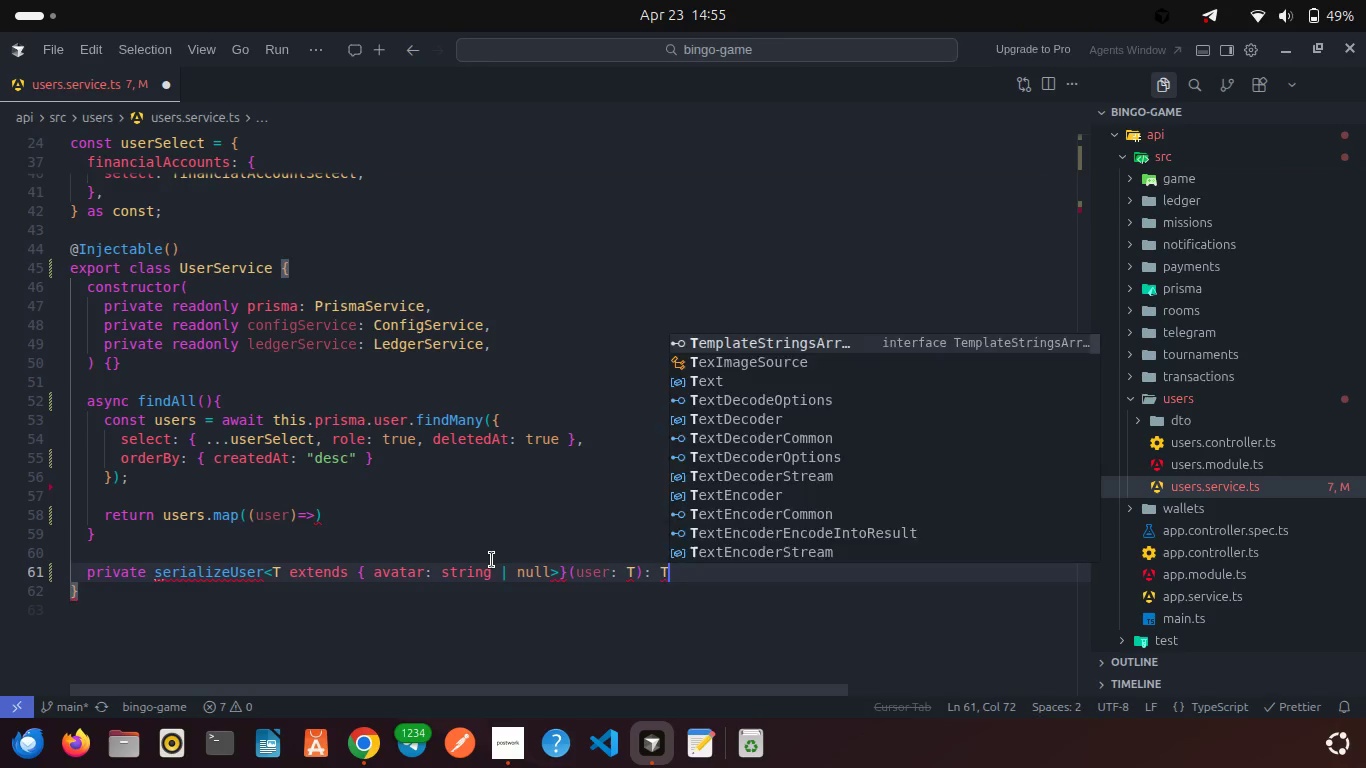 
key(Shift+BracketLeft)
 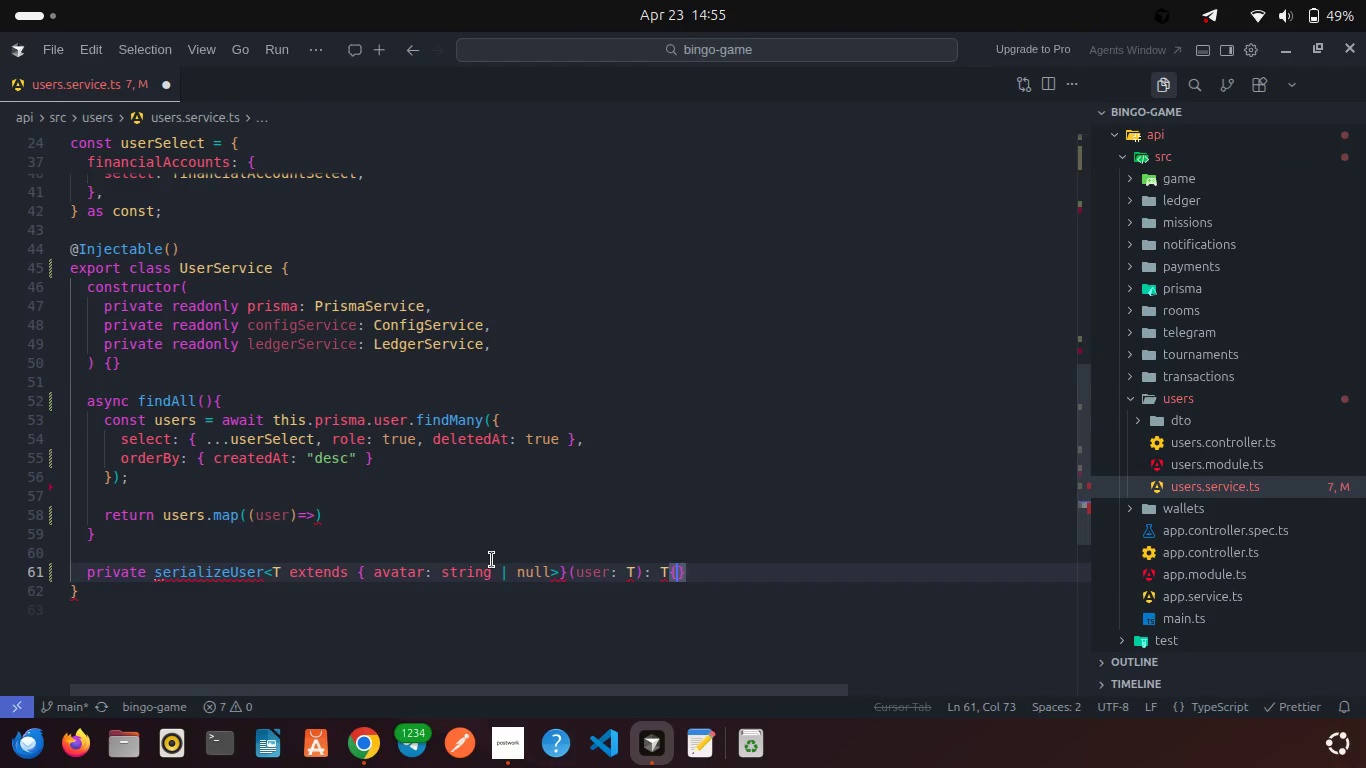 
key(Enter)
 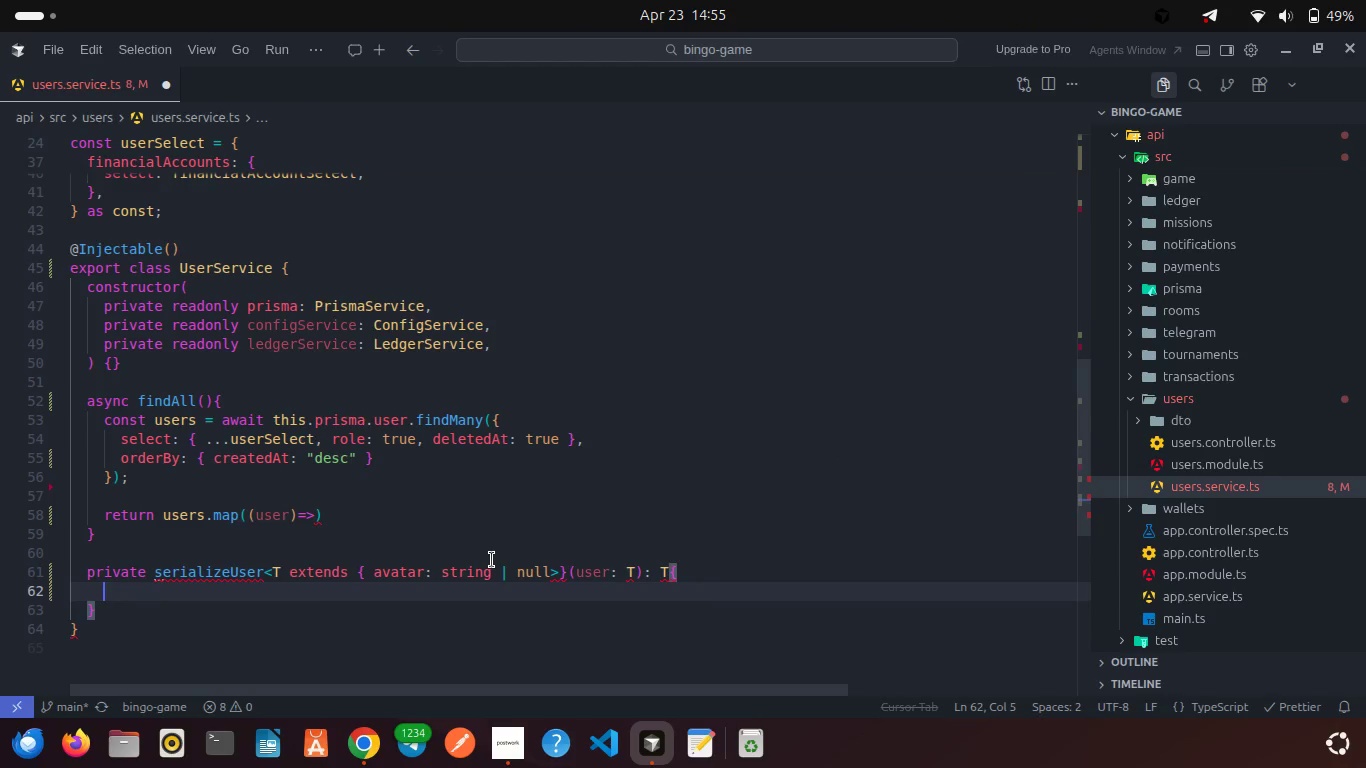 
type(retur)
 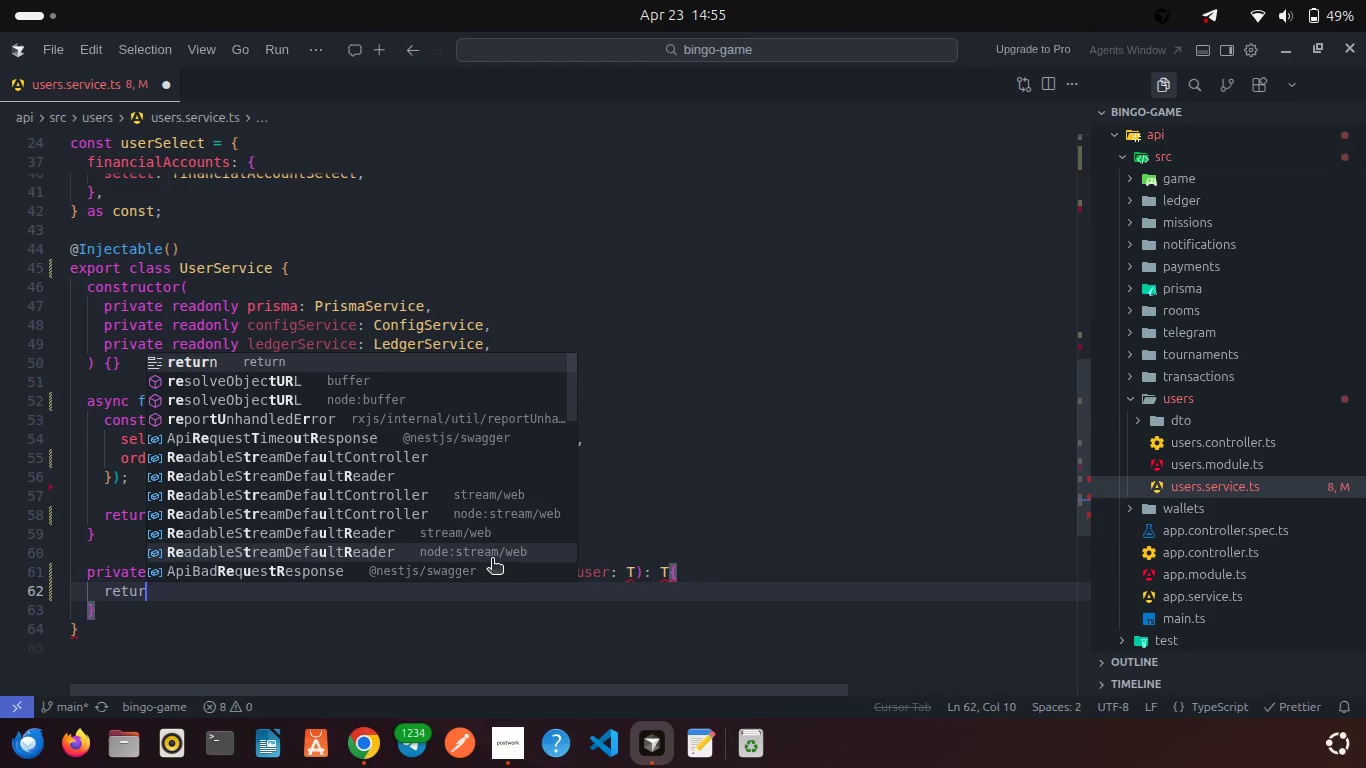 
key(Enter)
 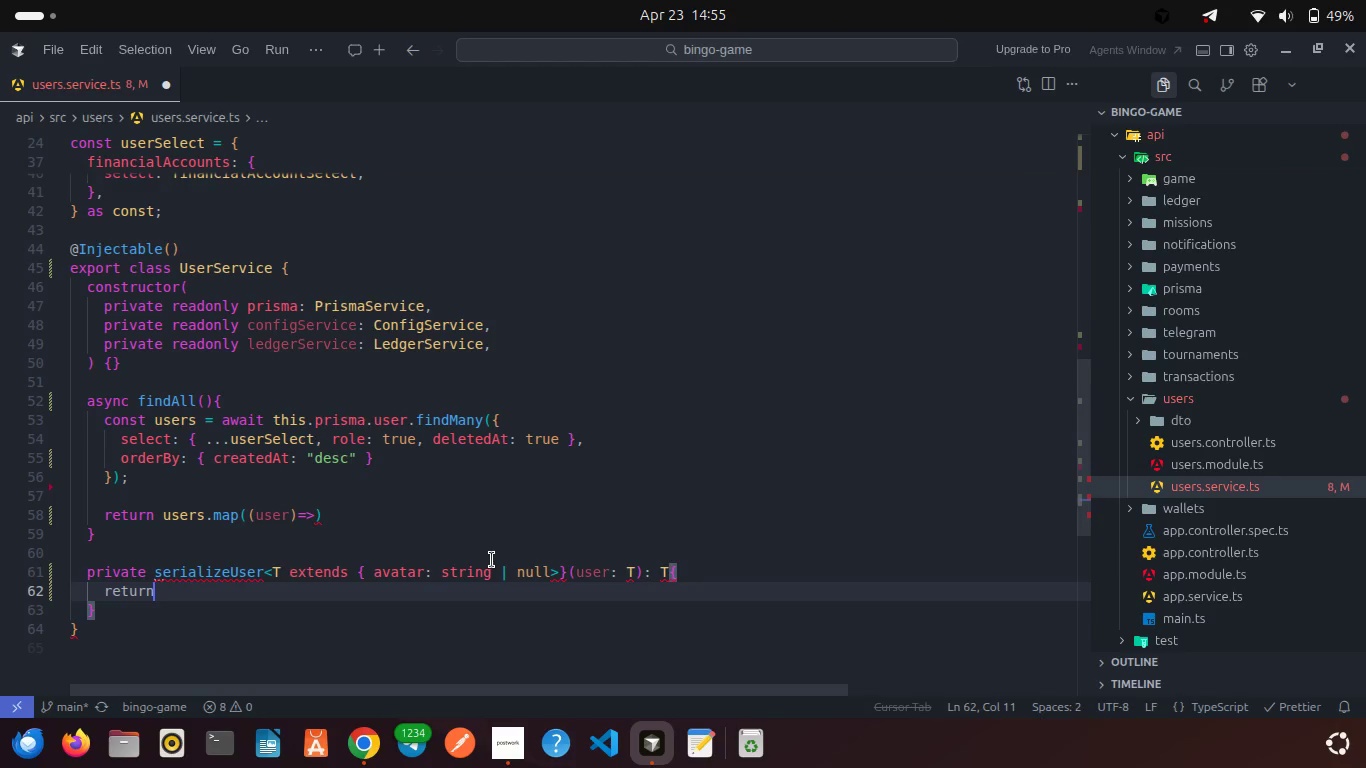 
key(Space)
 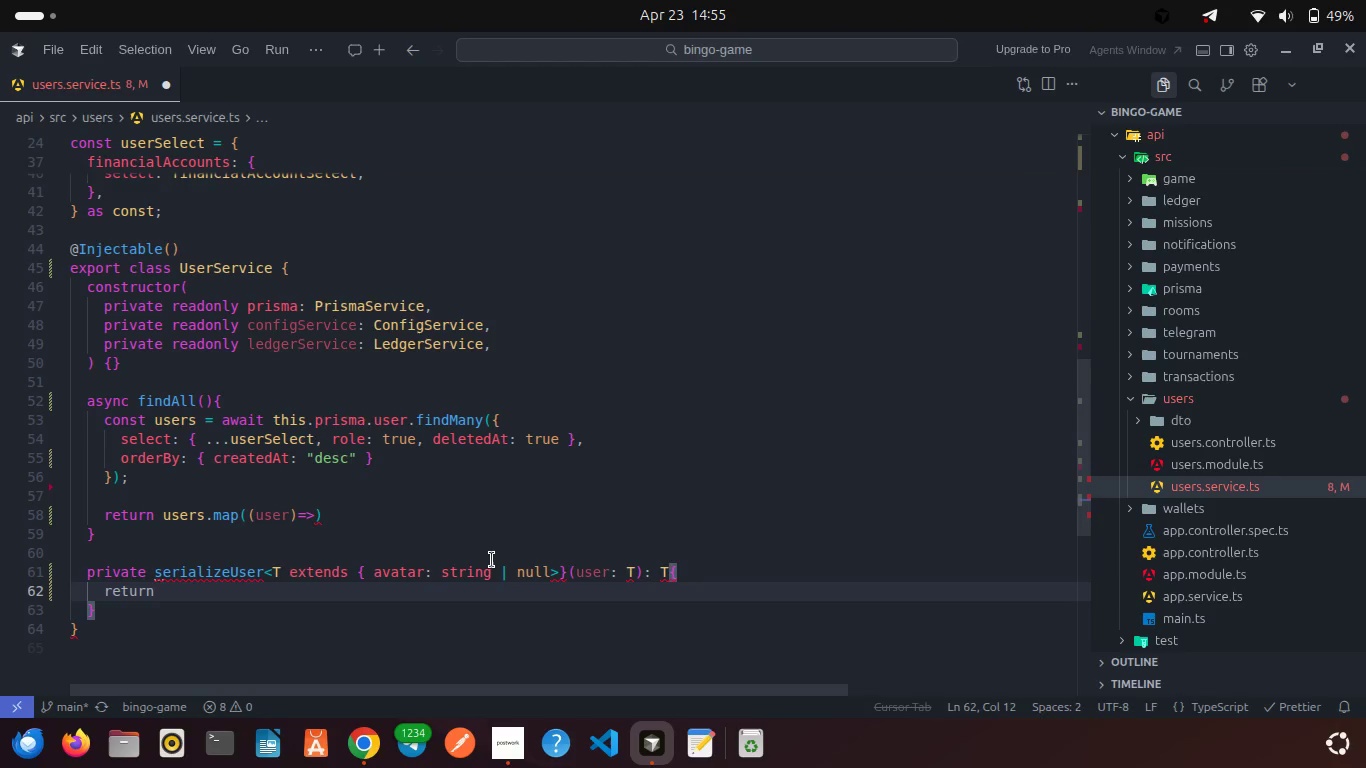 
key(Shift+ShiftRight)
 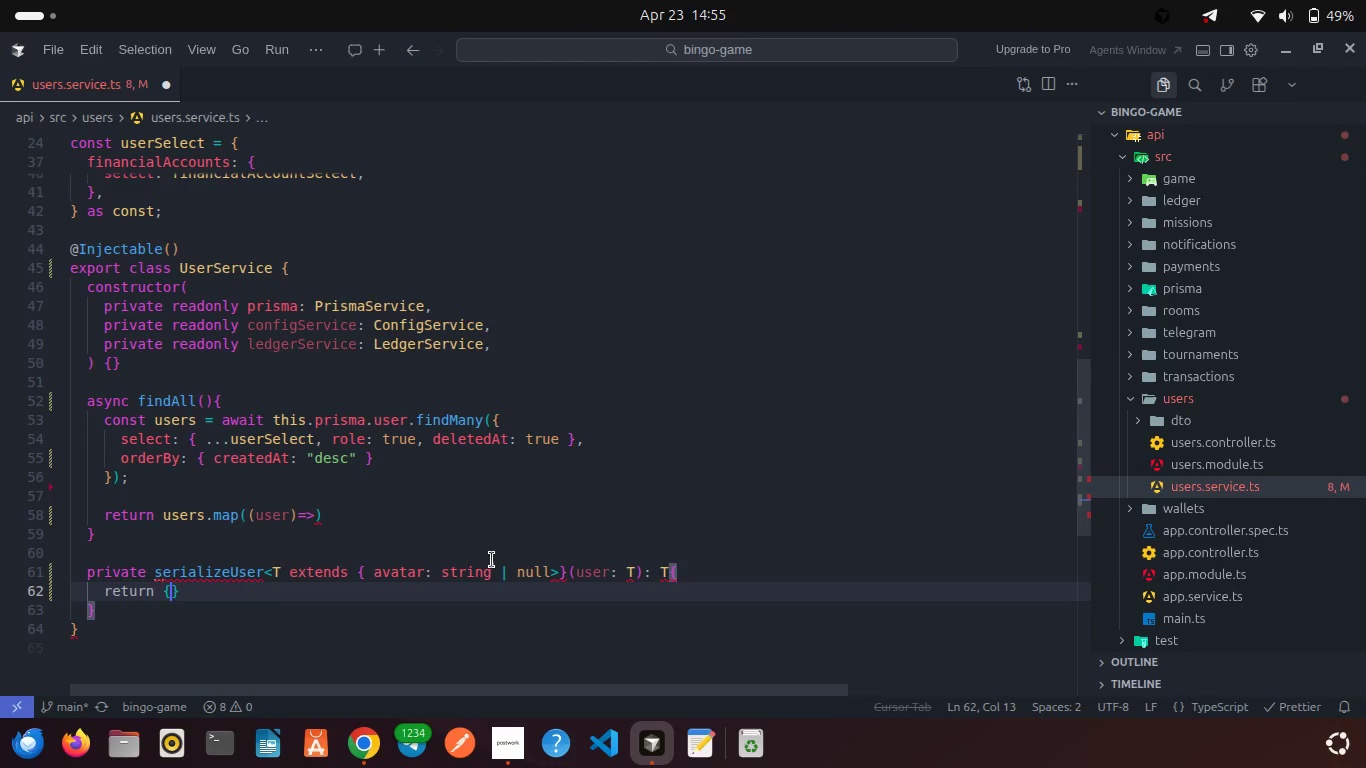 
key(Shift+BracketLeft)
 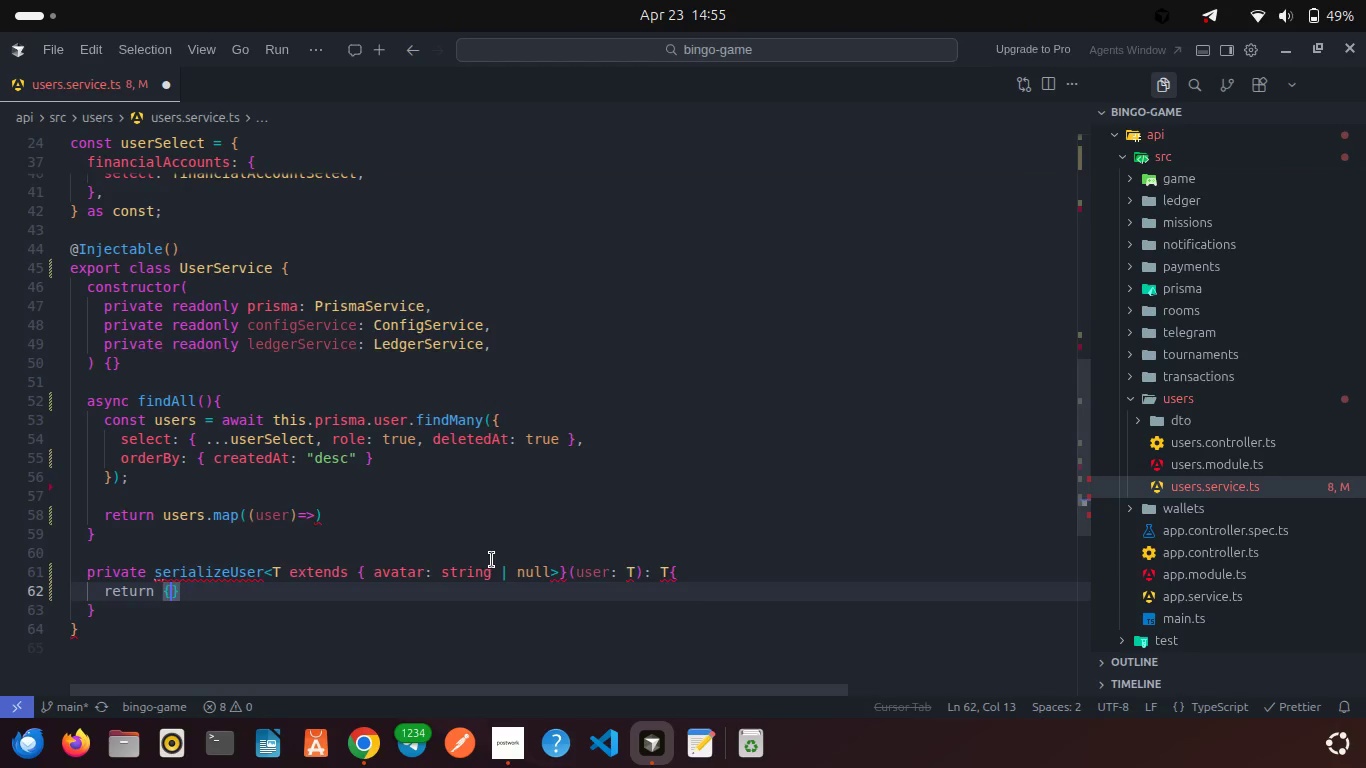 
key(Enter)
 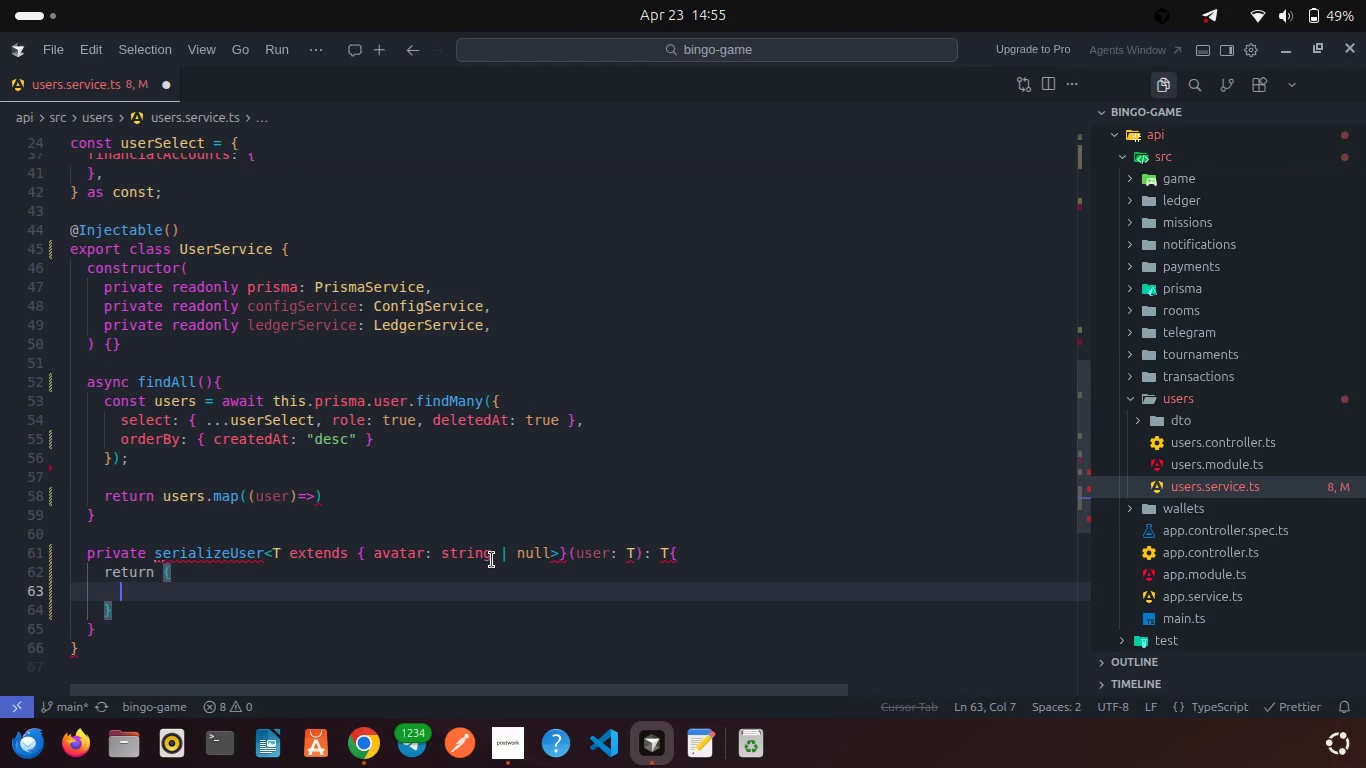 
wait(6.63)
 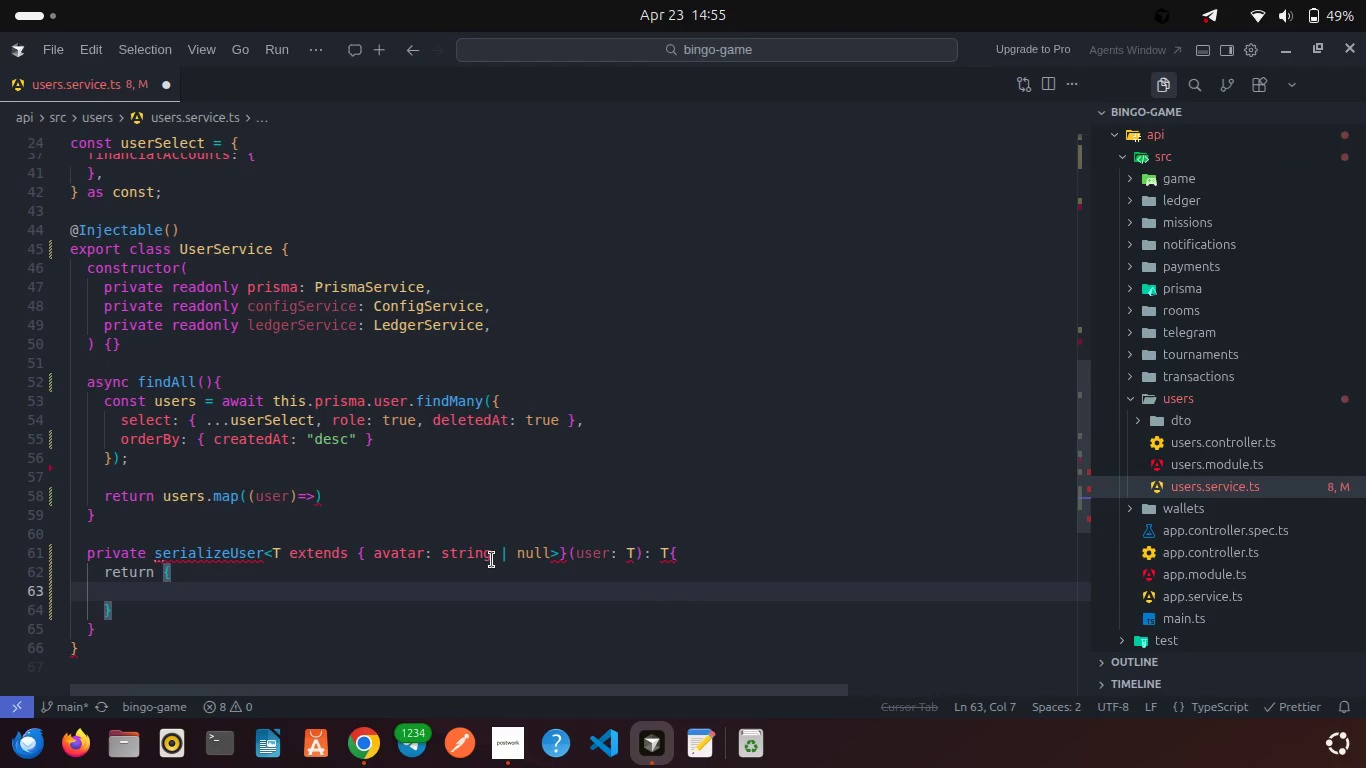 
left_click([566, 550])
 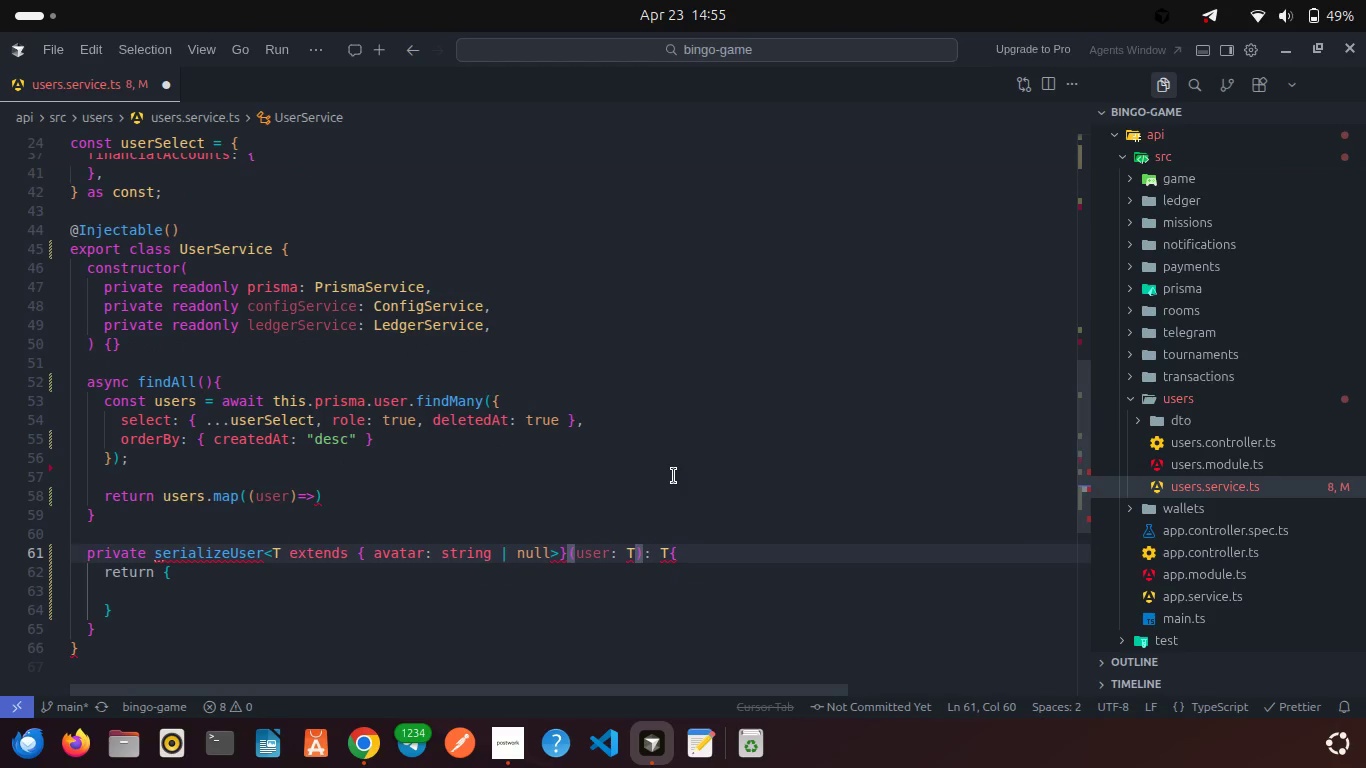 
key(Backspace)
 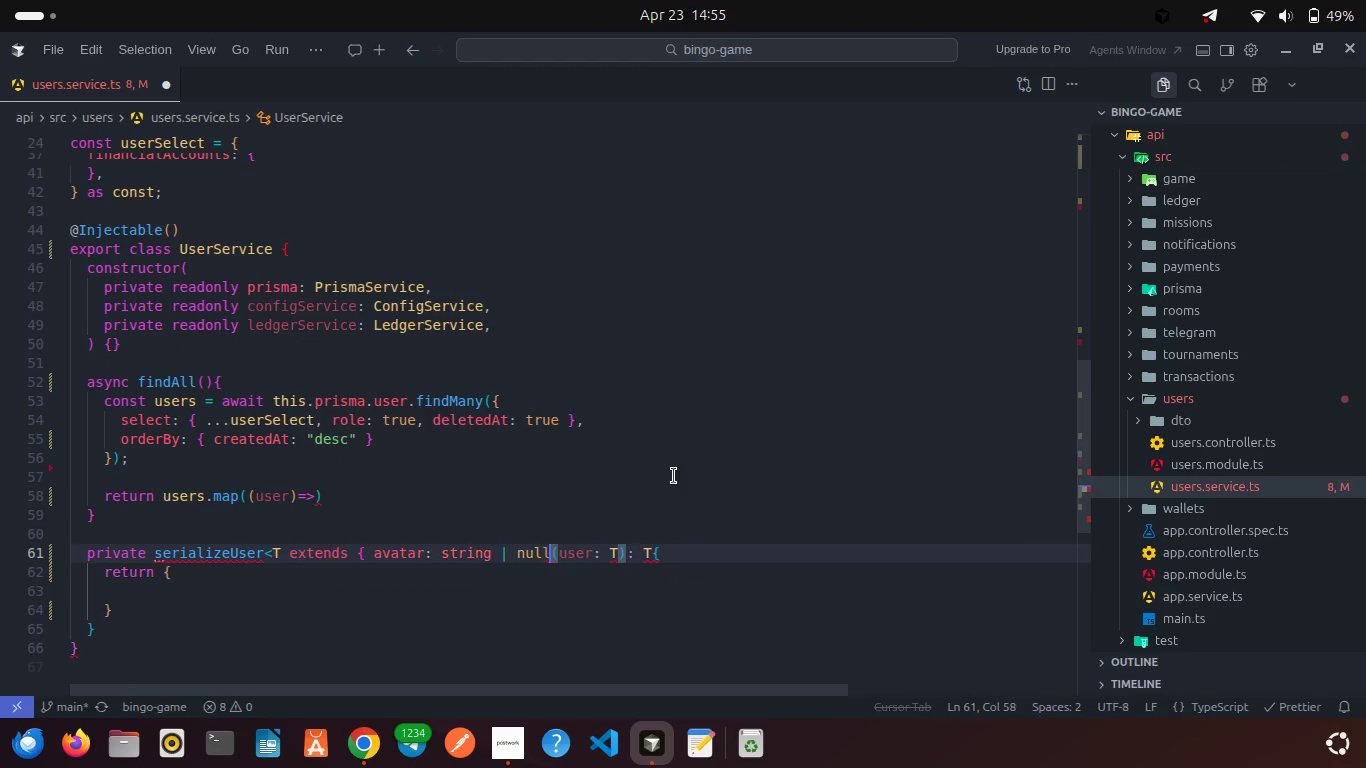 
key(Backspace)
 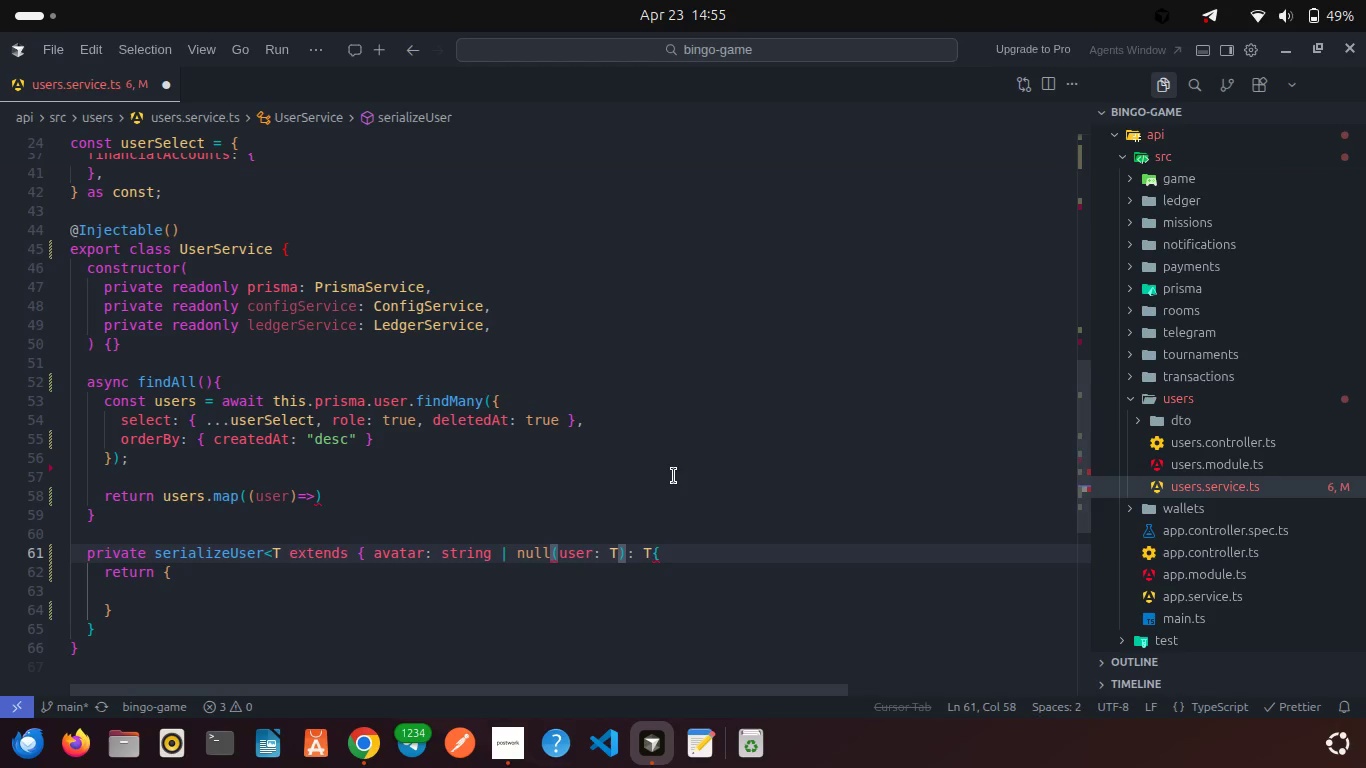 
key(Shift+ShiftRight)
 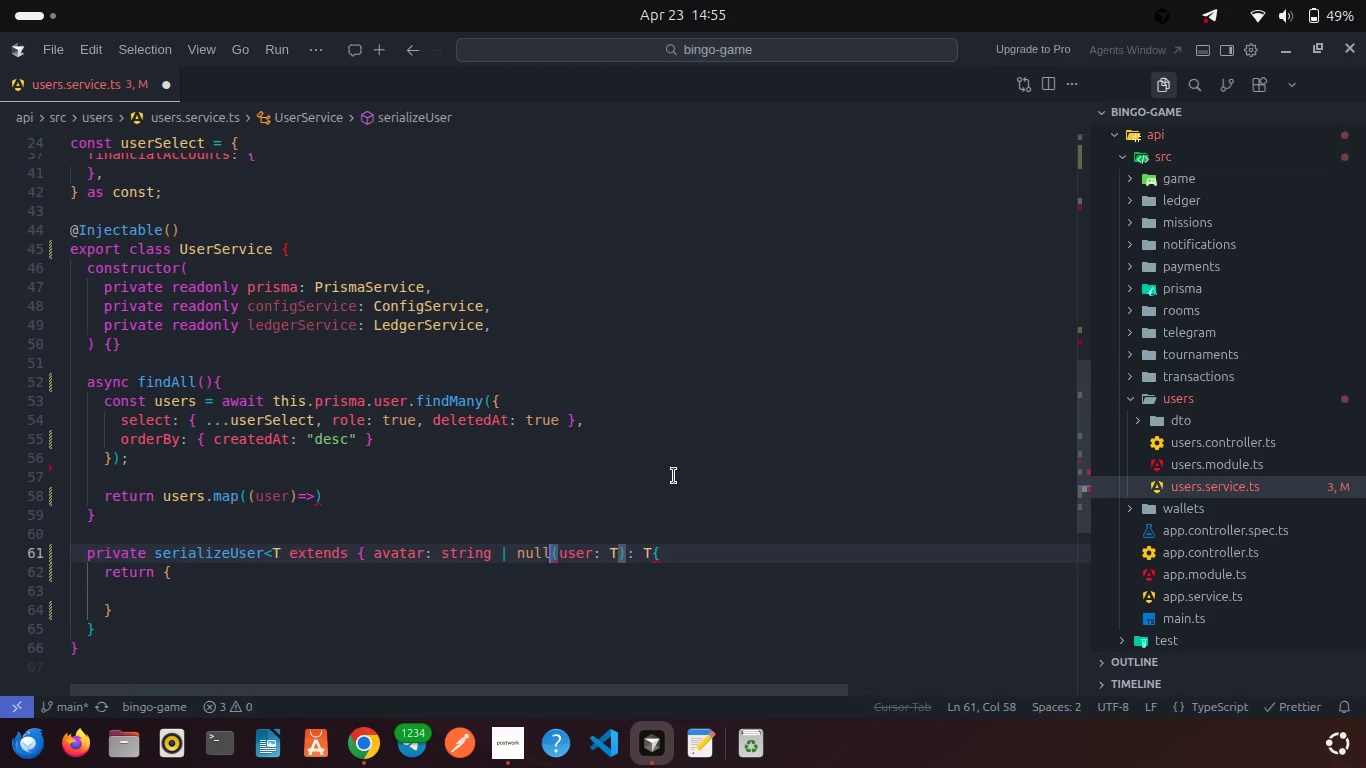 
key(Shift+ShiftRight)
 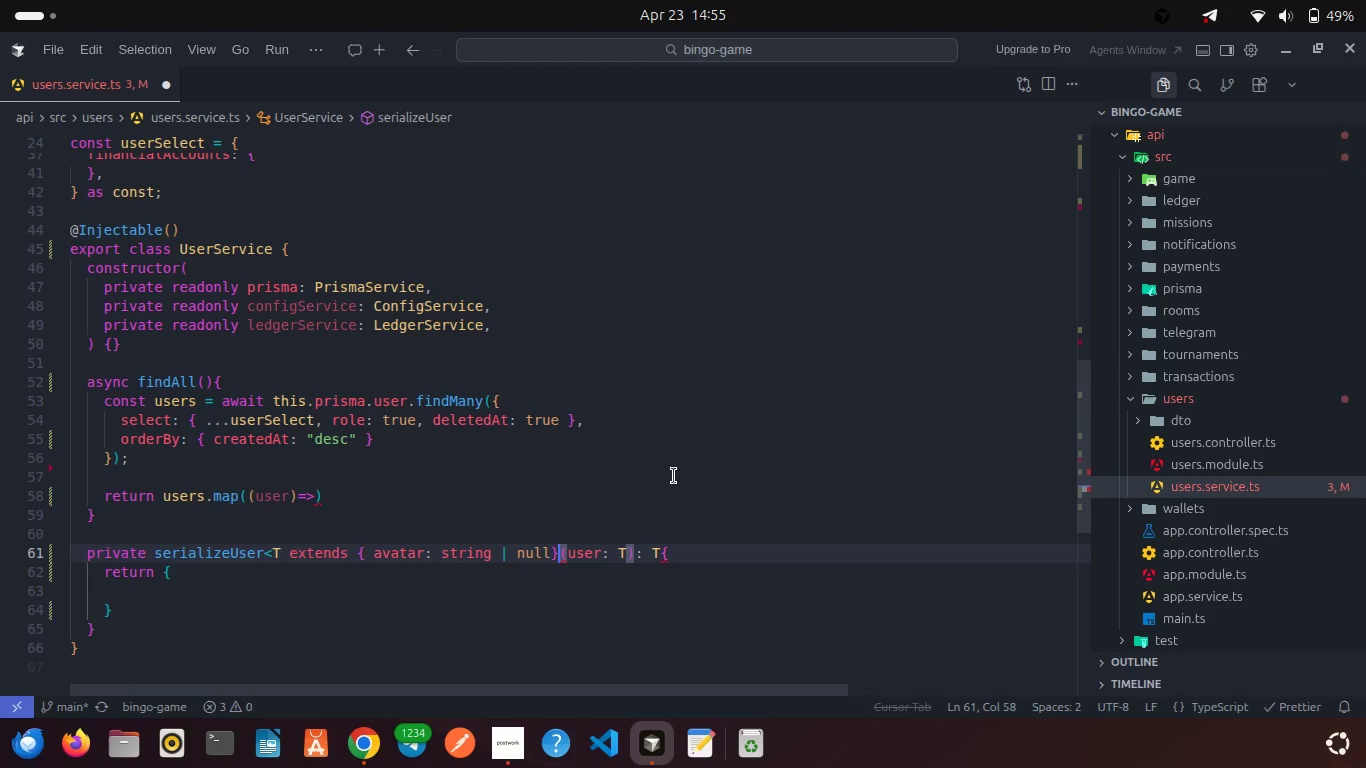 
key(Shift+BracketRight)
 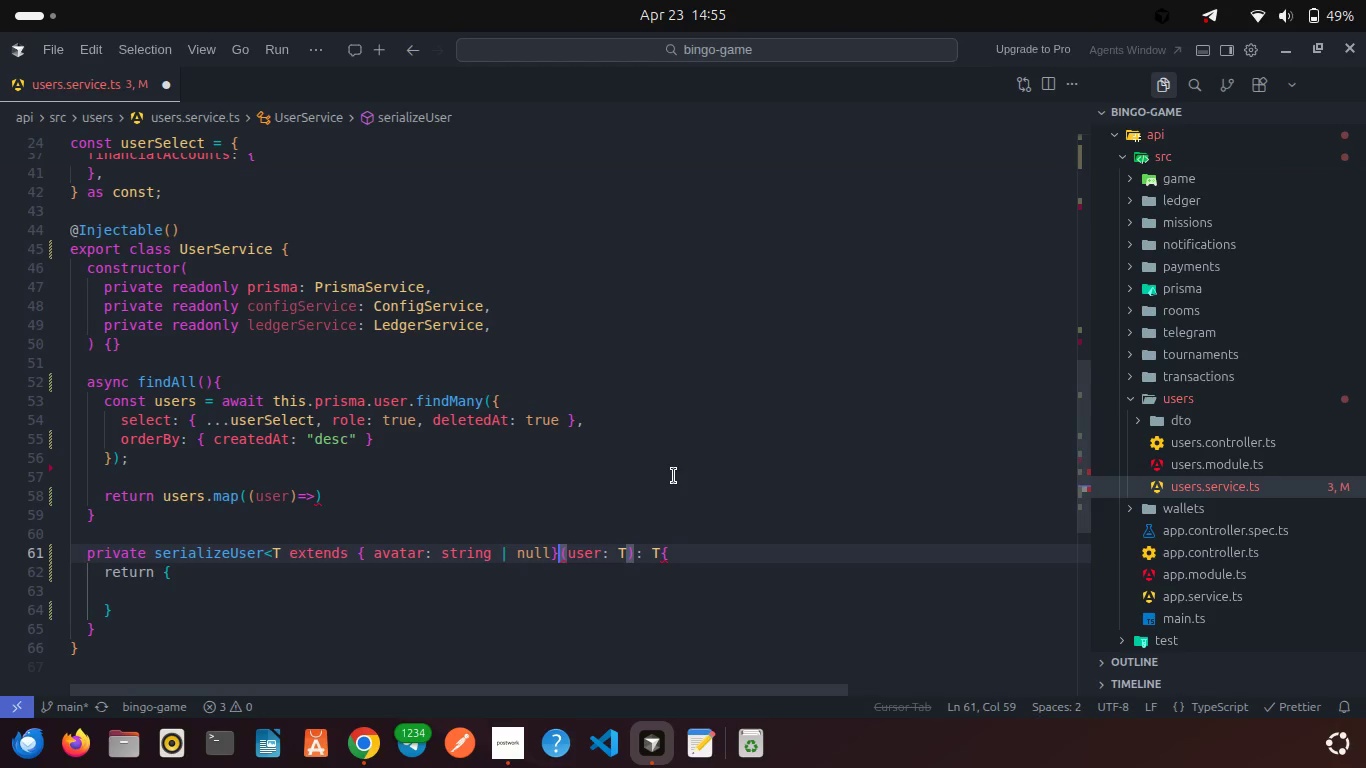 
key(Shift+ShiftRight)
 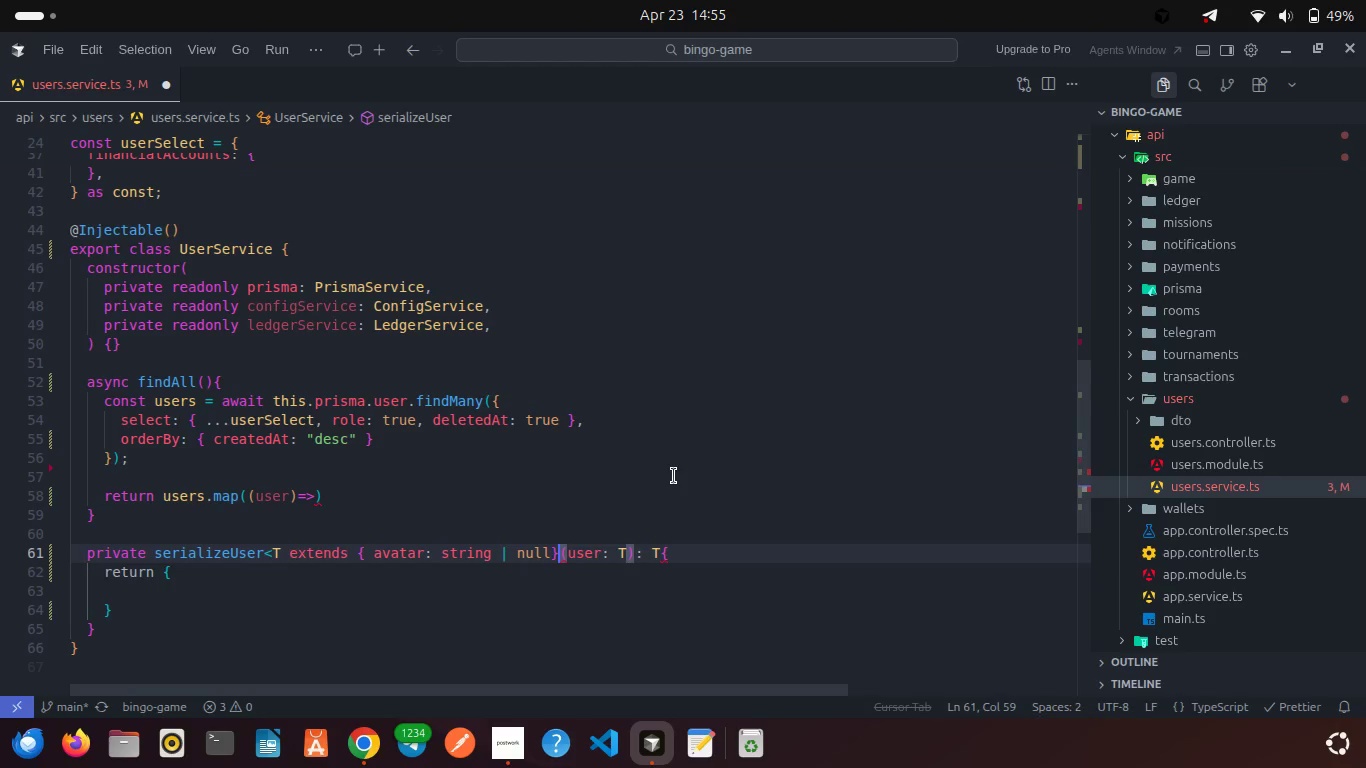 
key(Shift+Period)
 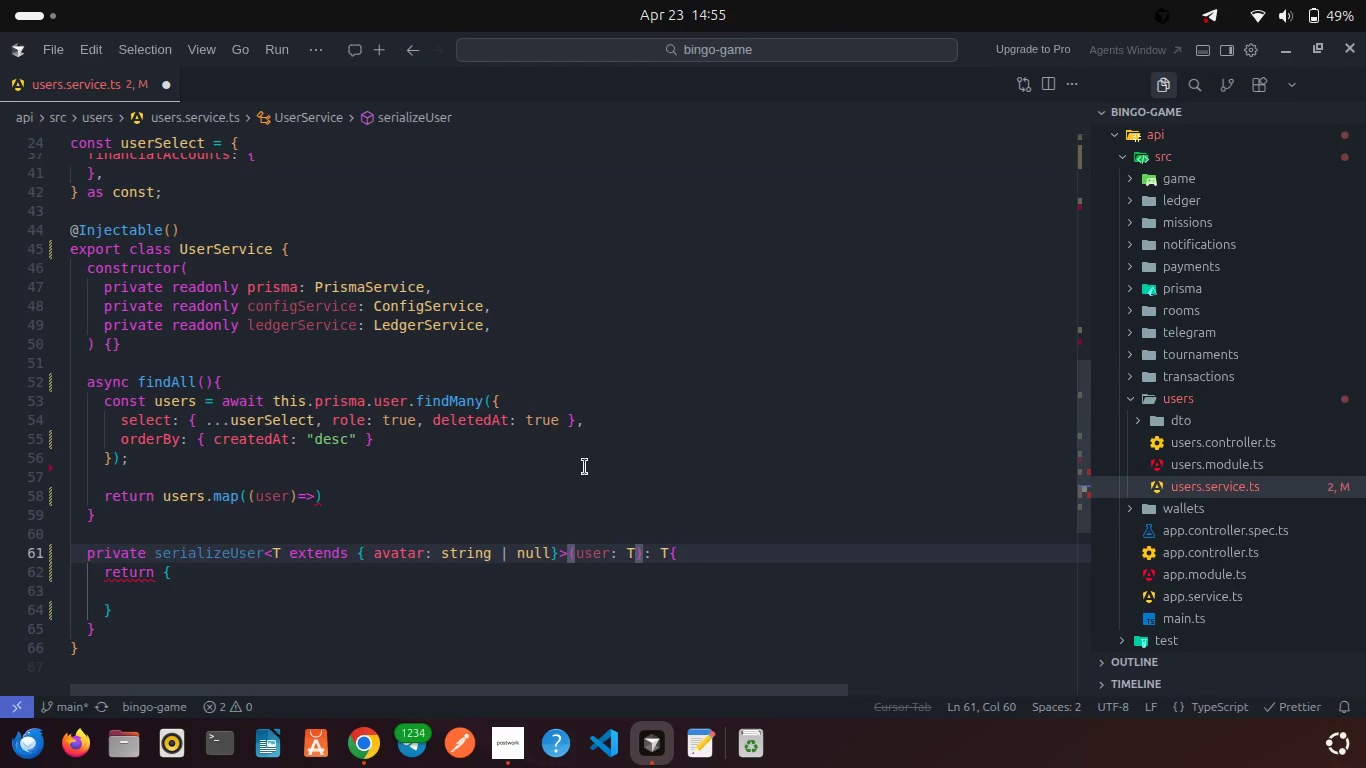 
left_click([584, 467])
 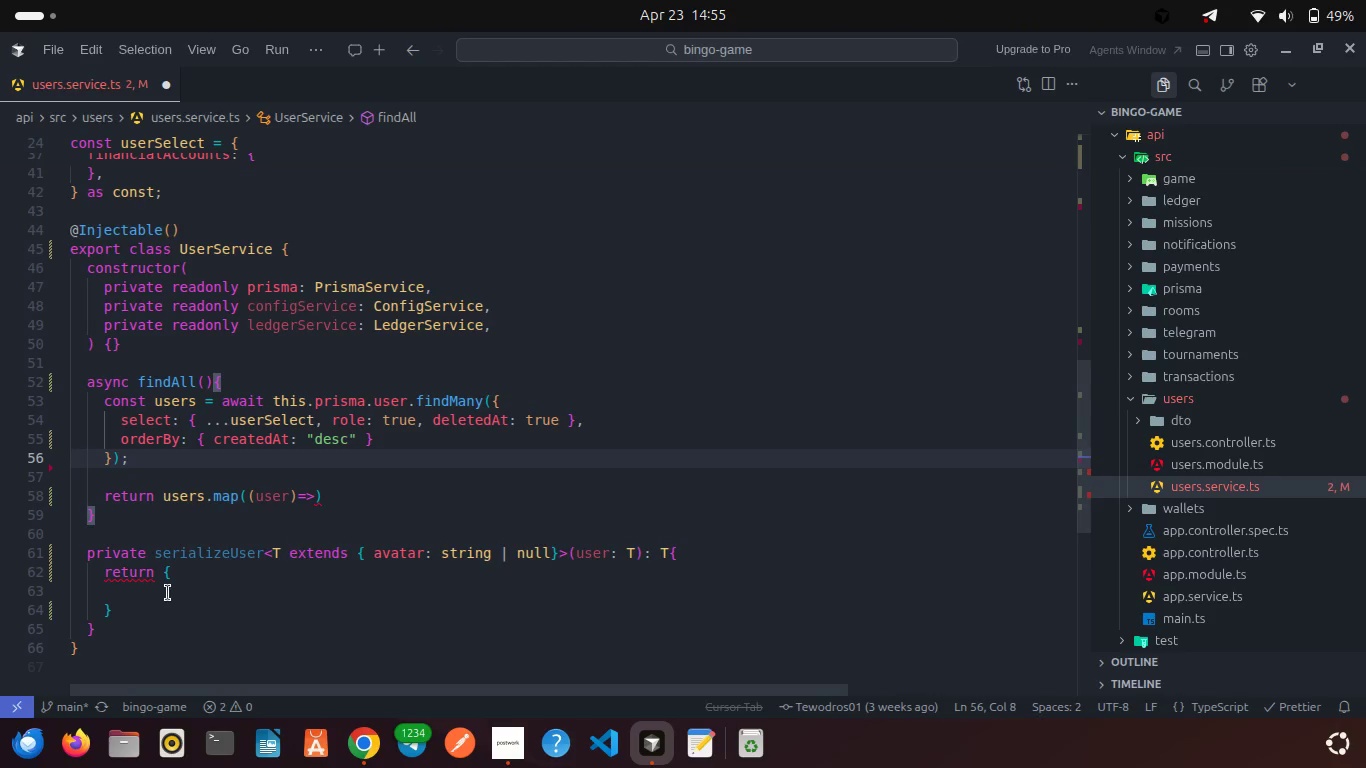 
left_click([168, 593])
 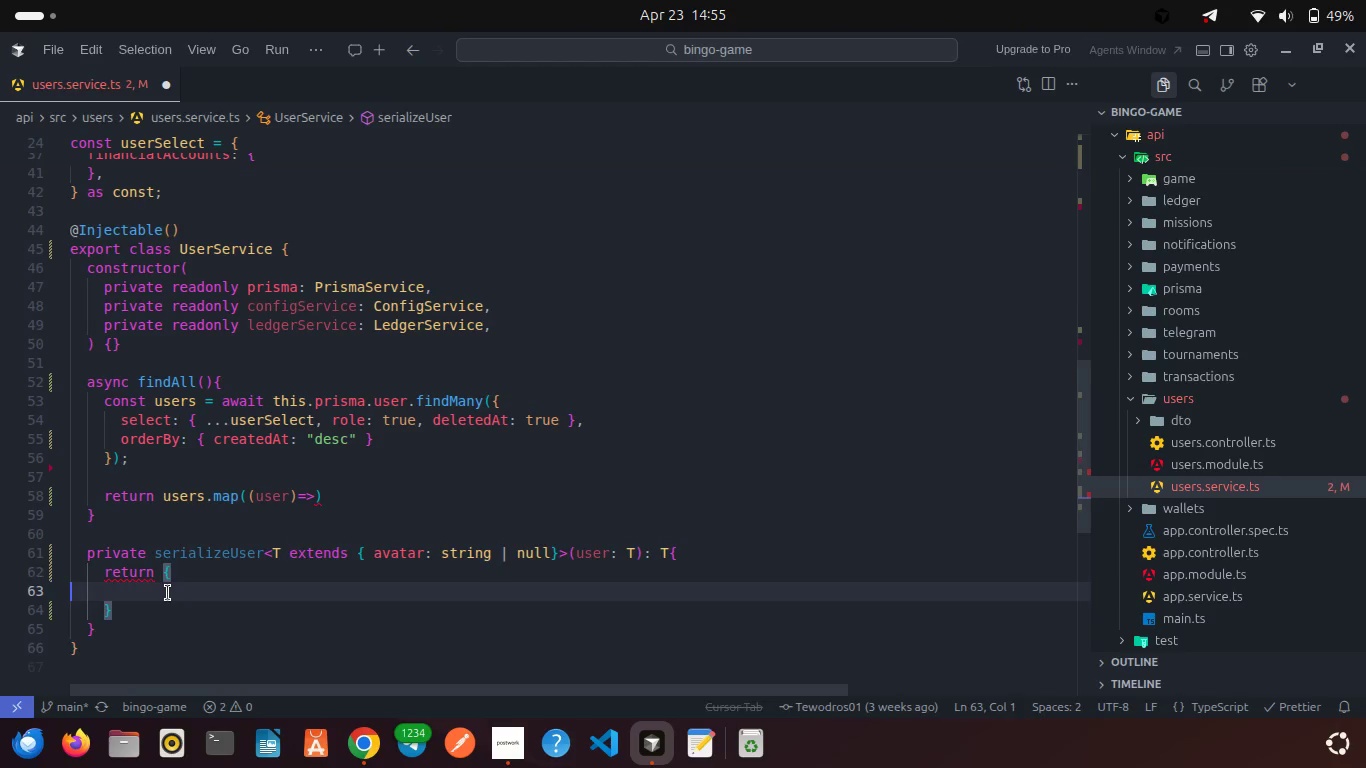 
key(Backspace)
 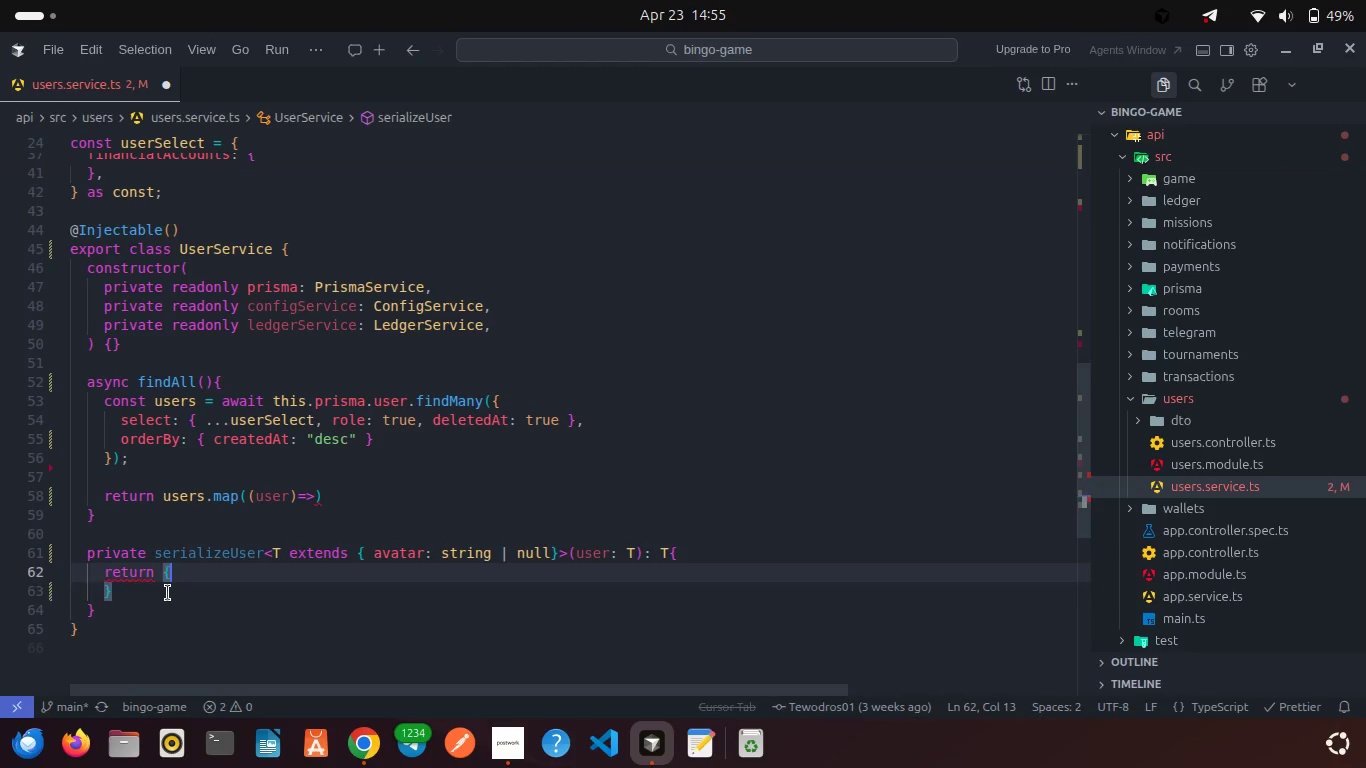 
key(Enter)
 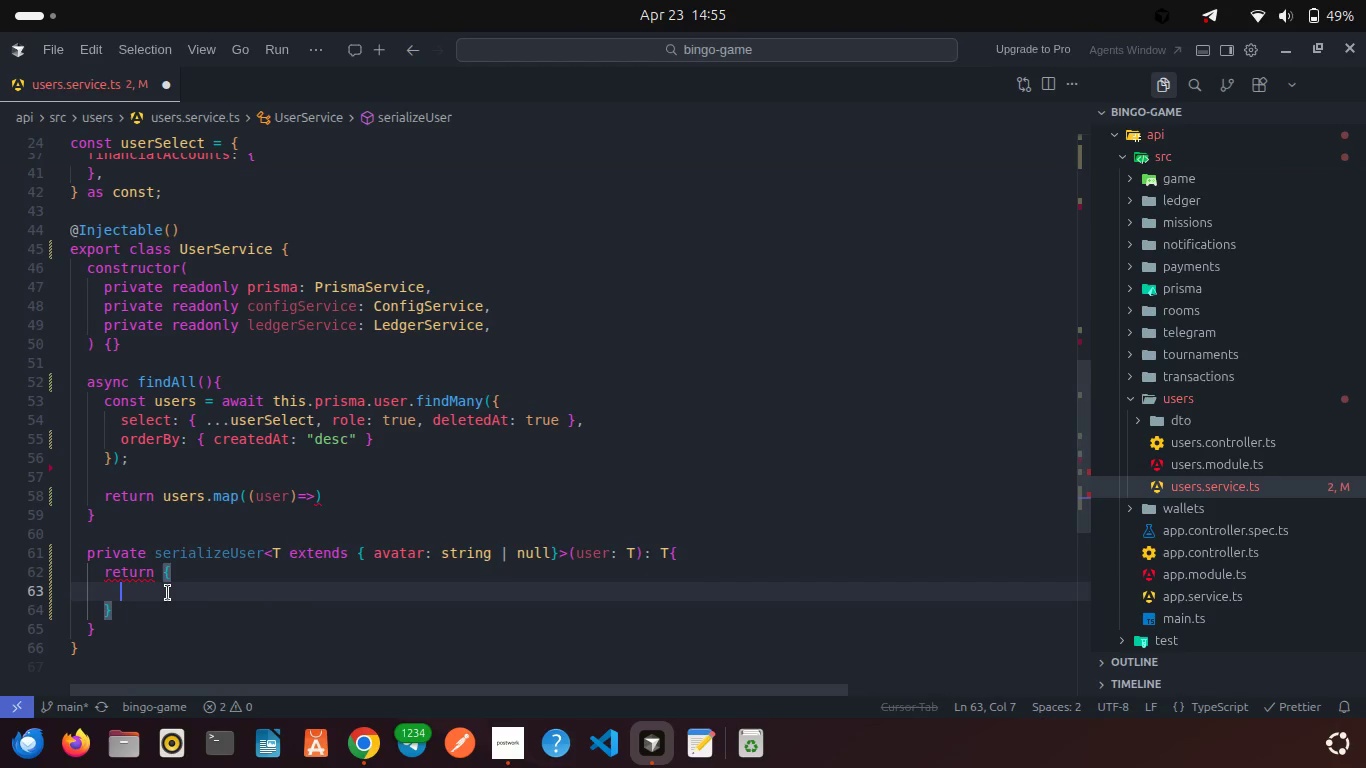 
type(...us)
 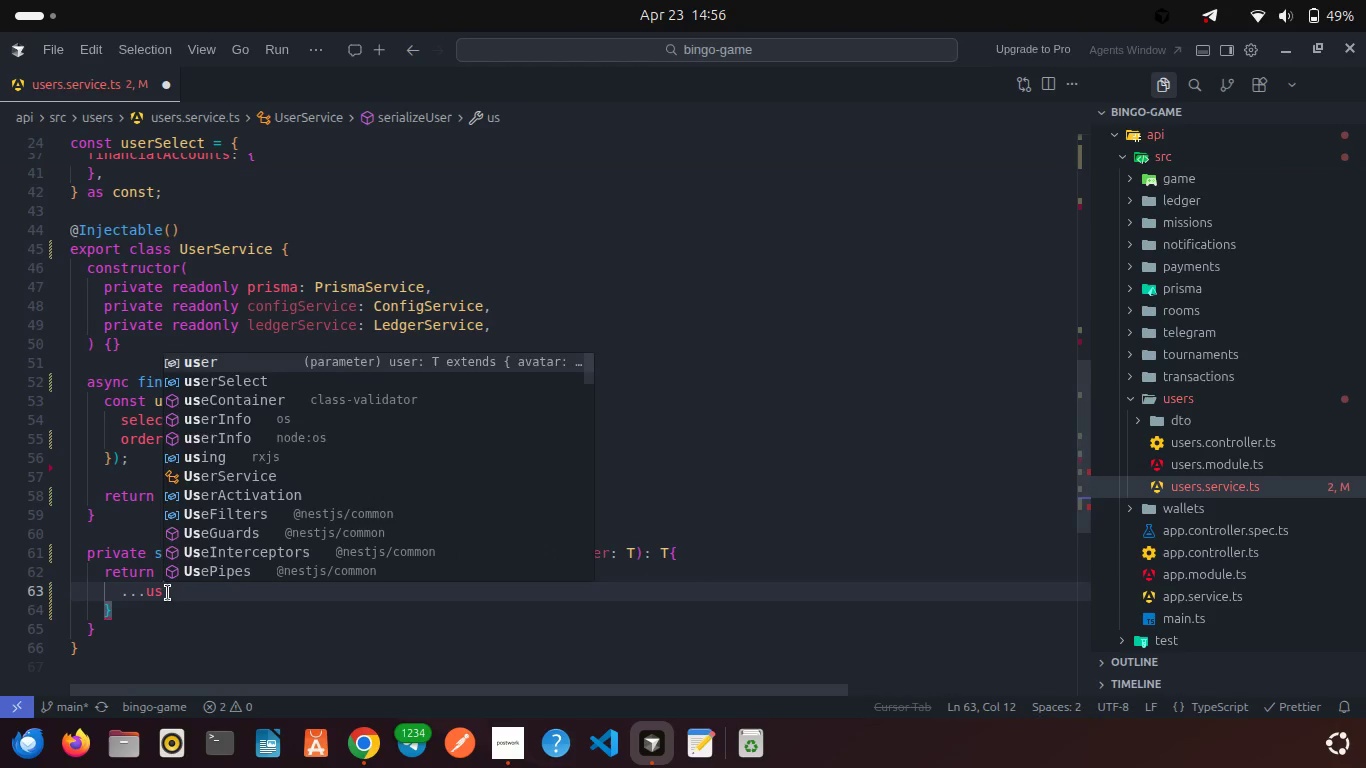 
key(Enter)
 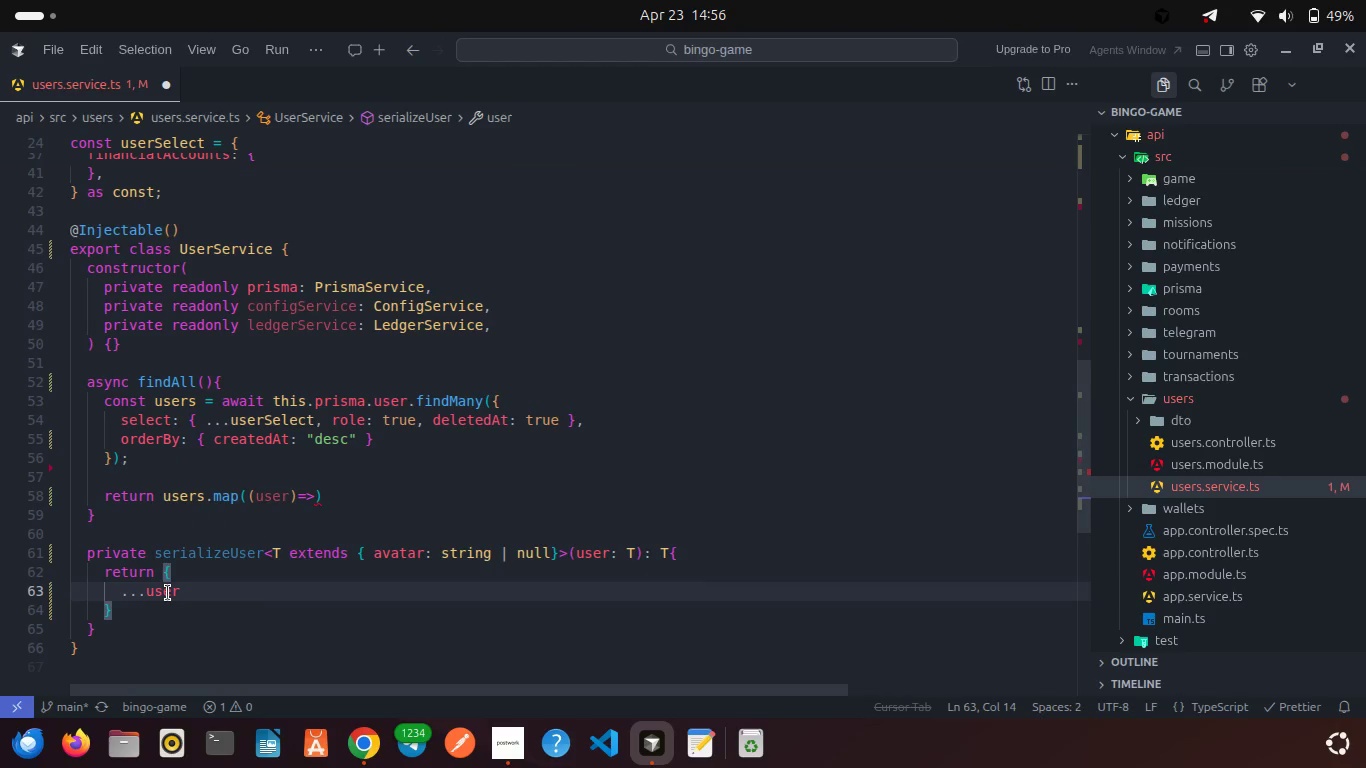 
key(Comma)
 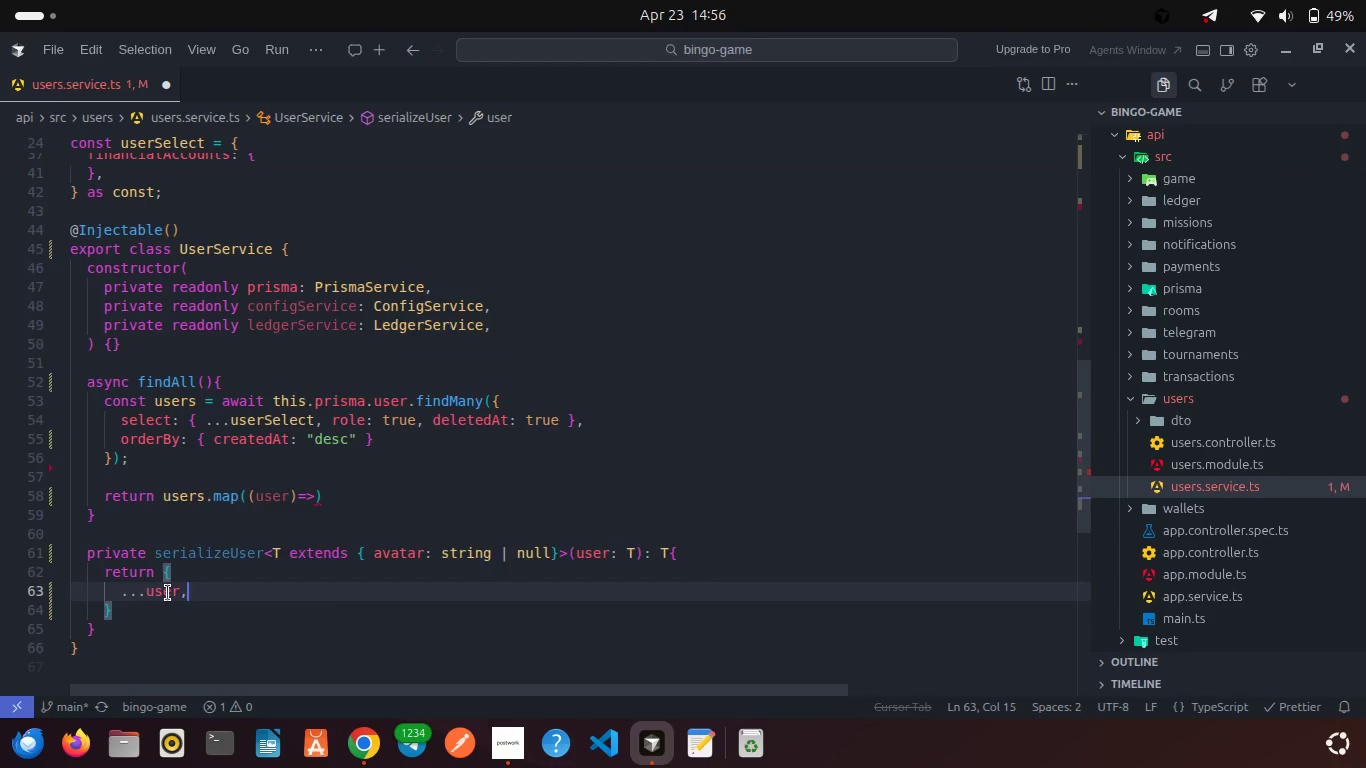 
key(Enter)
 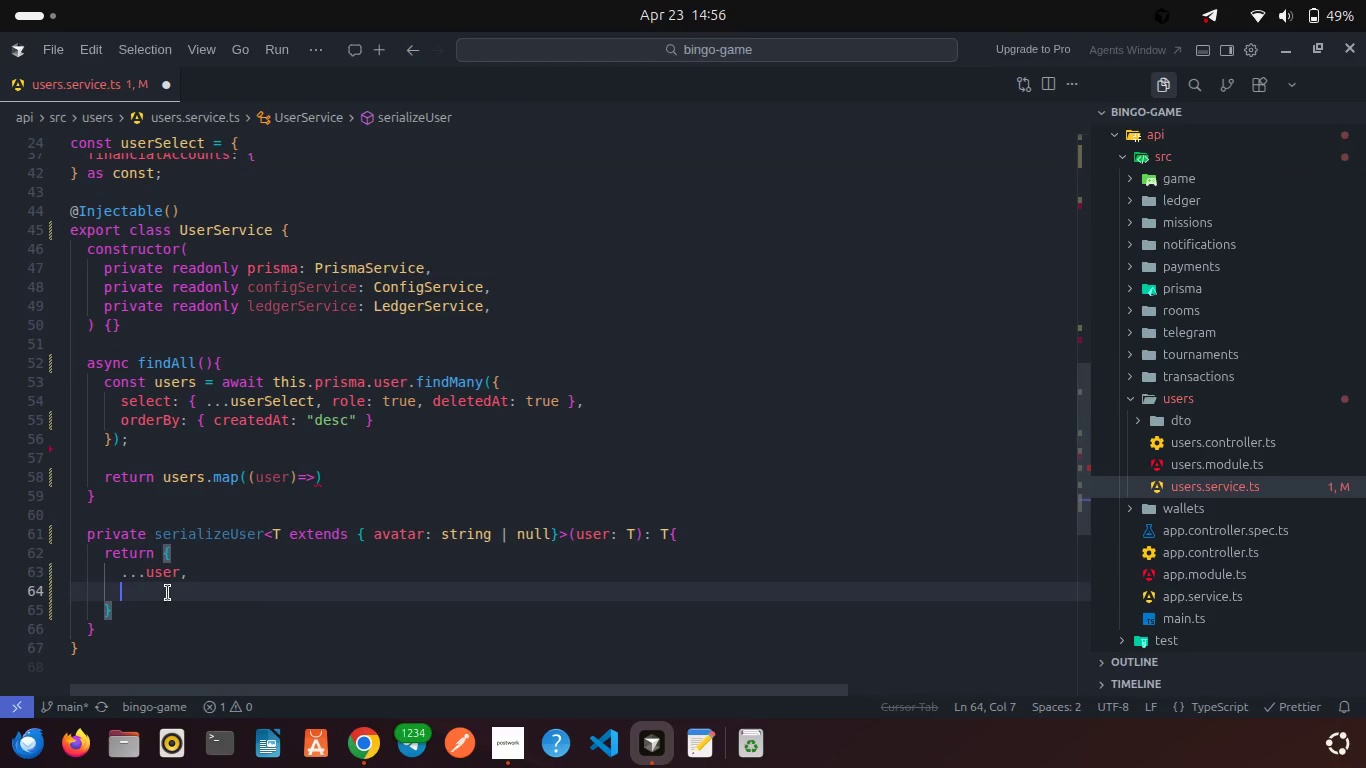 
type(ava)
 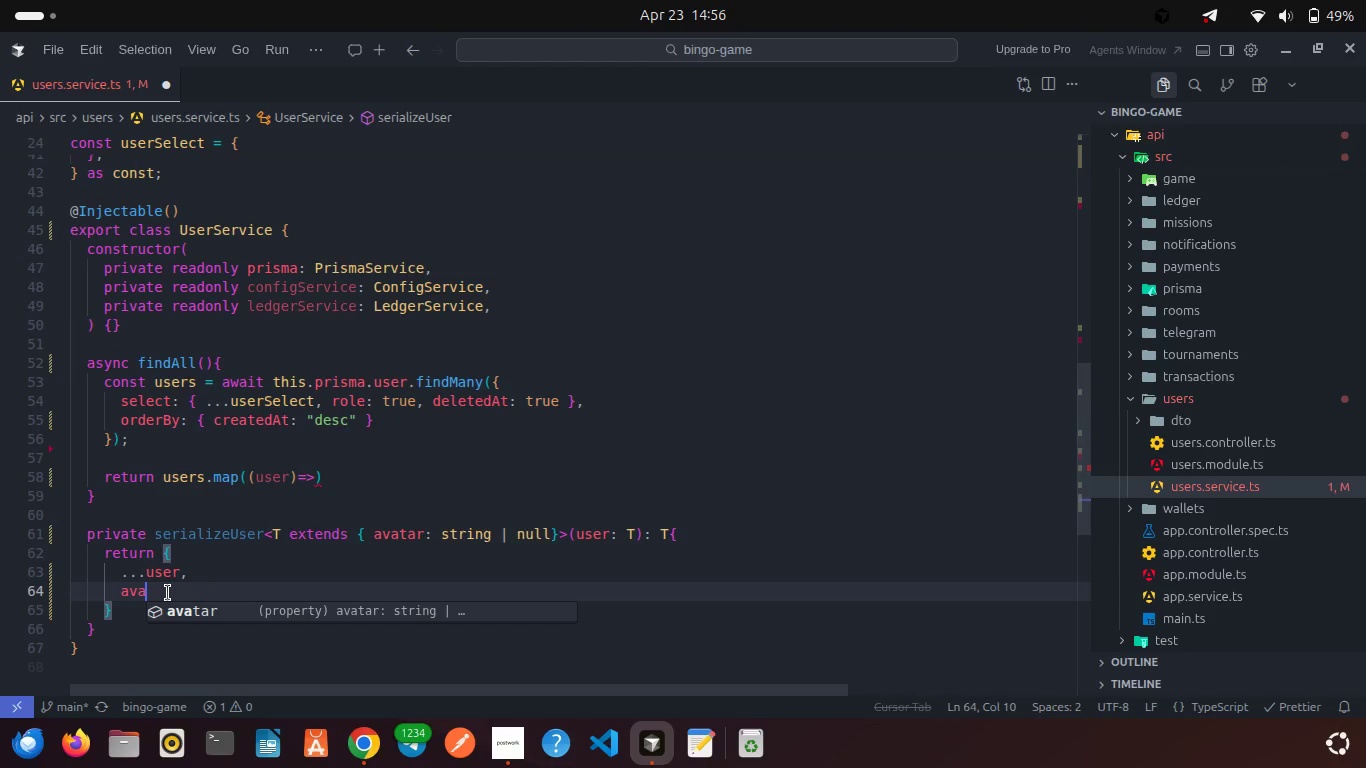 
key(Enter)
 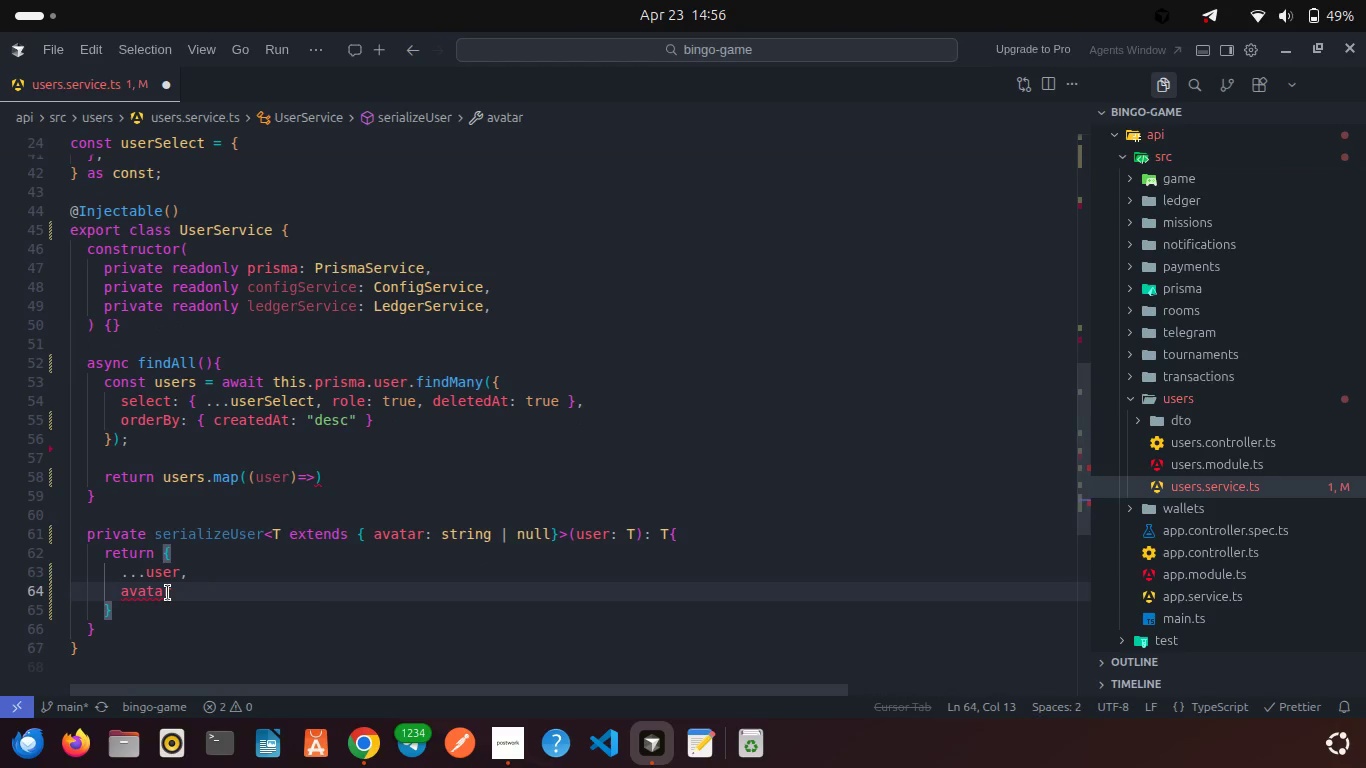 
type(: this.t)
 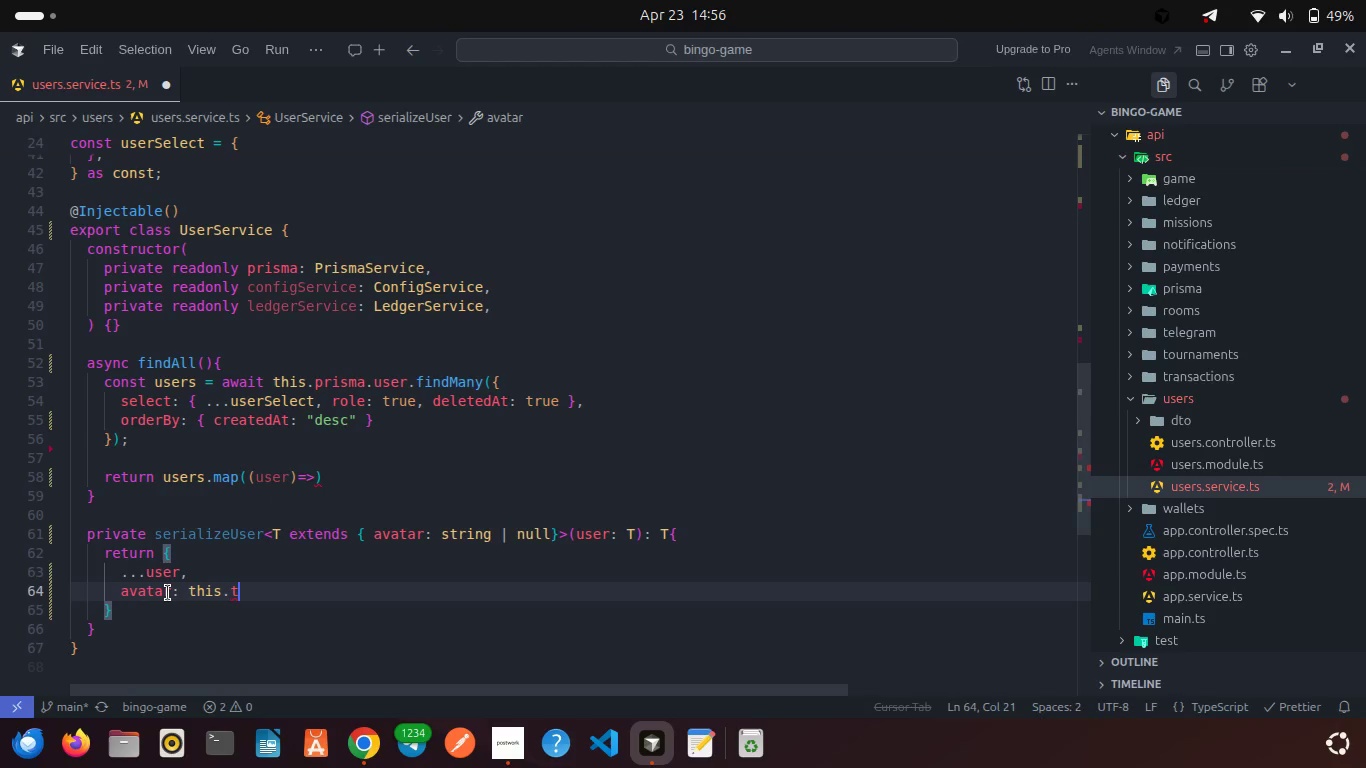 
wait(8.07)
 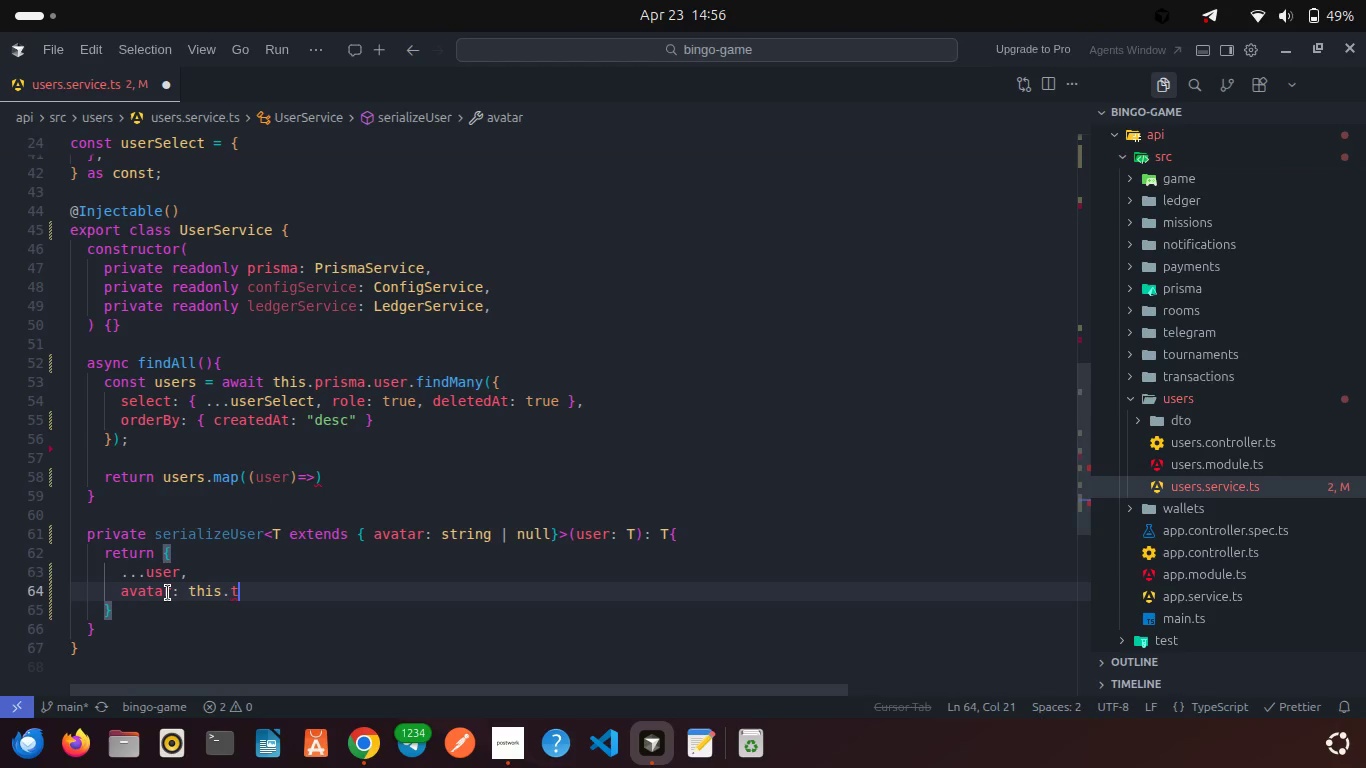 
left_click([130, 622])
 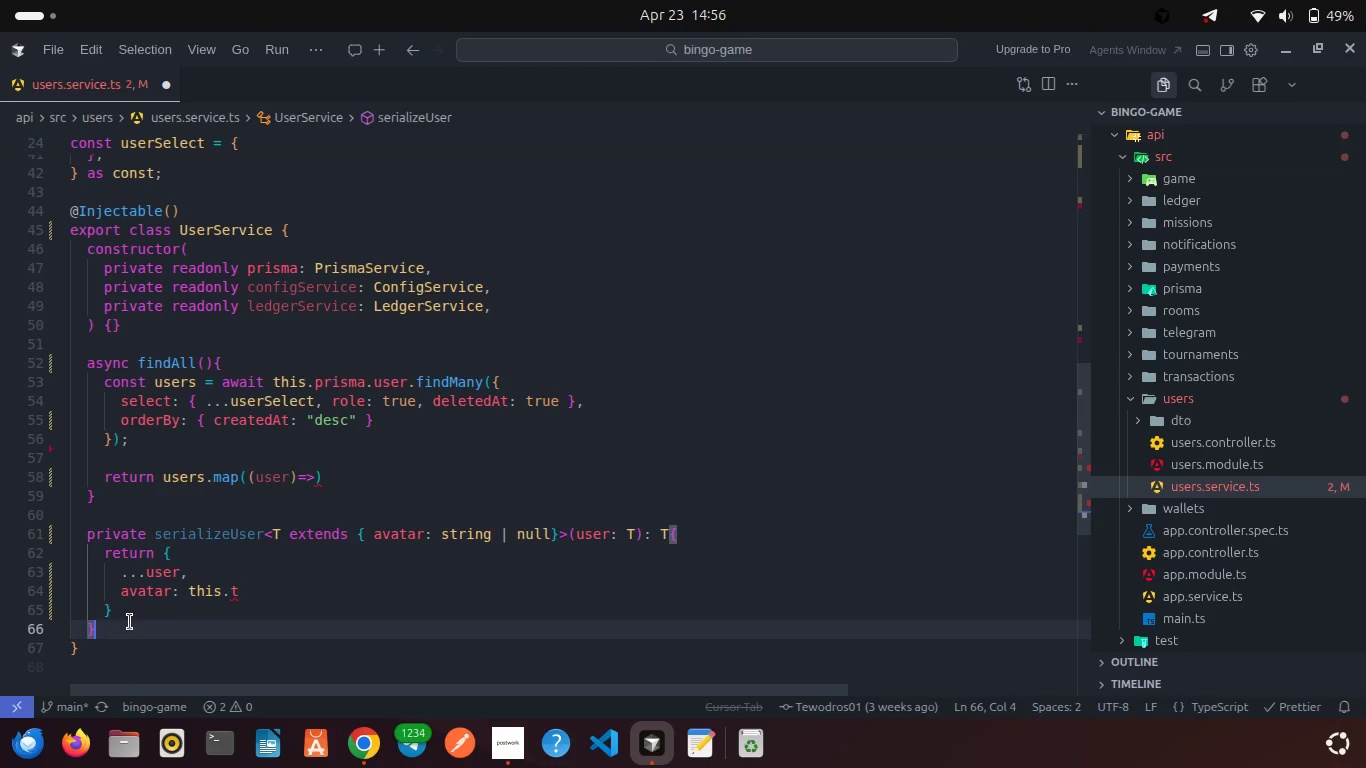 
key(Enter)
 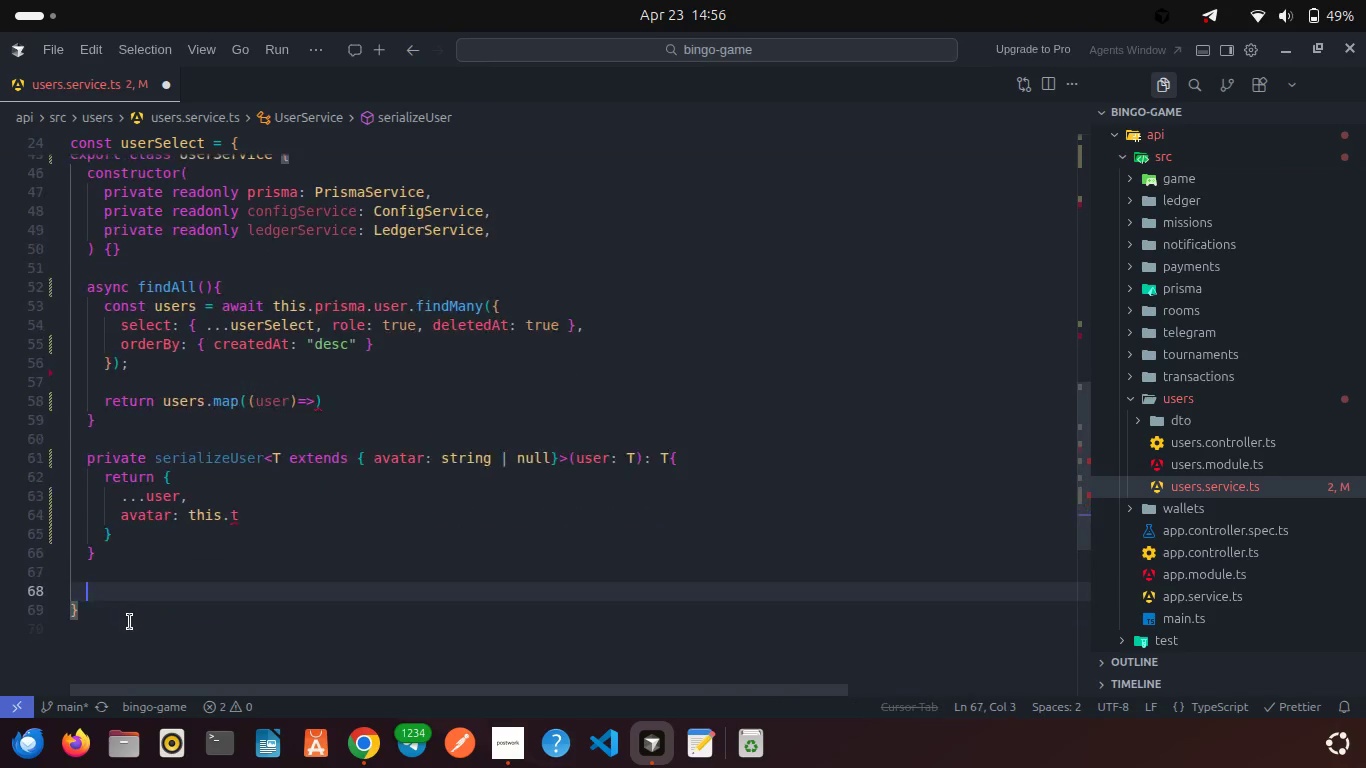 
key(Enter)
 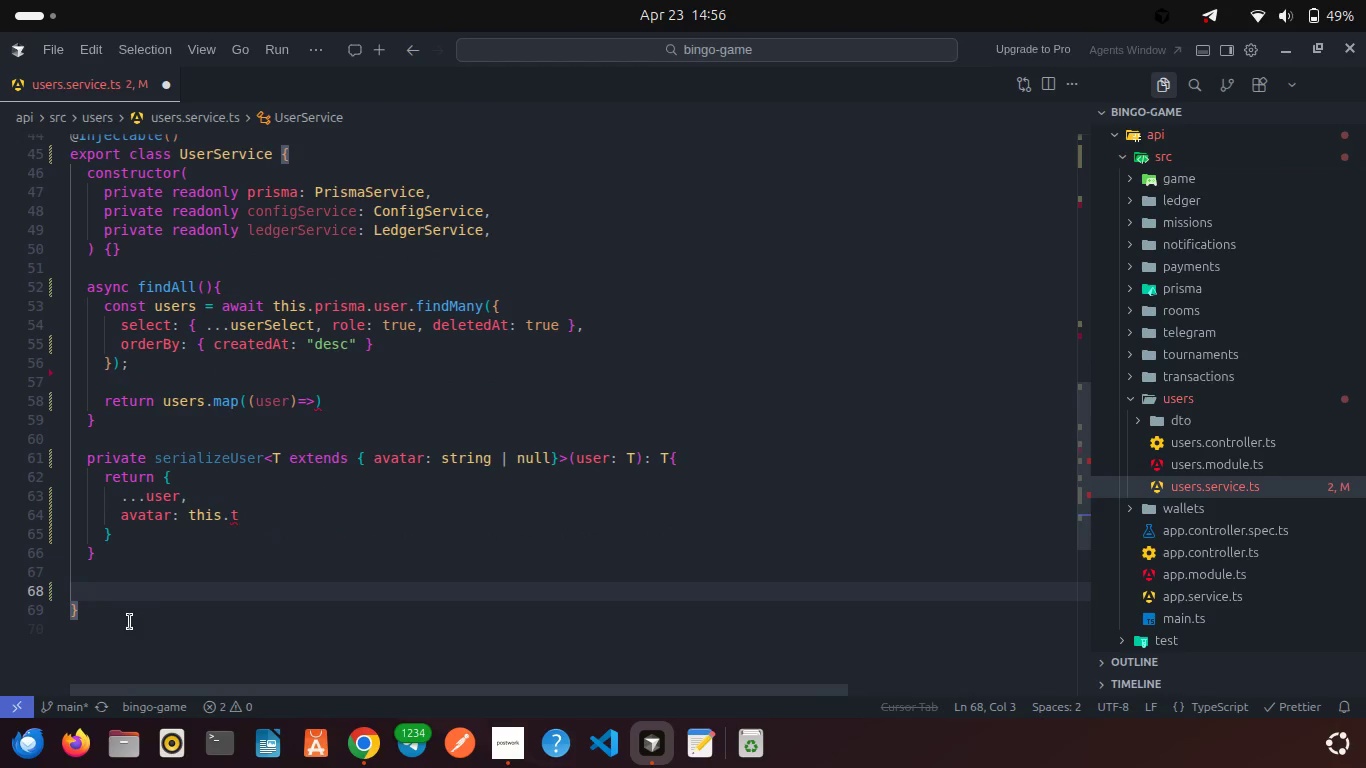 
type(priva)
 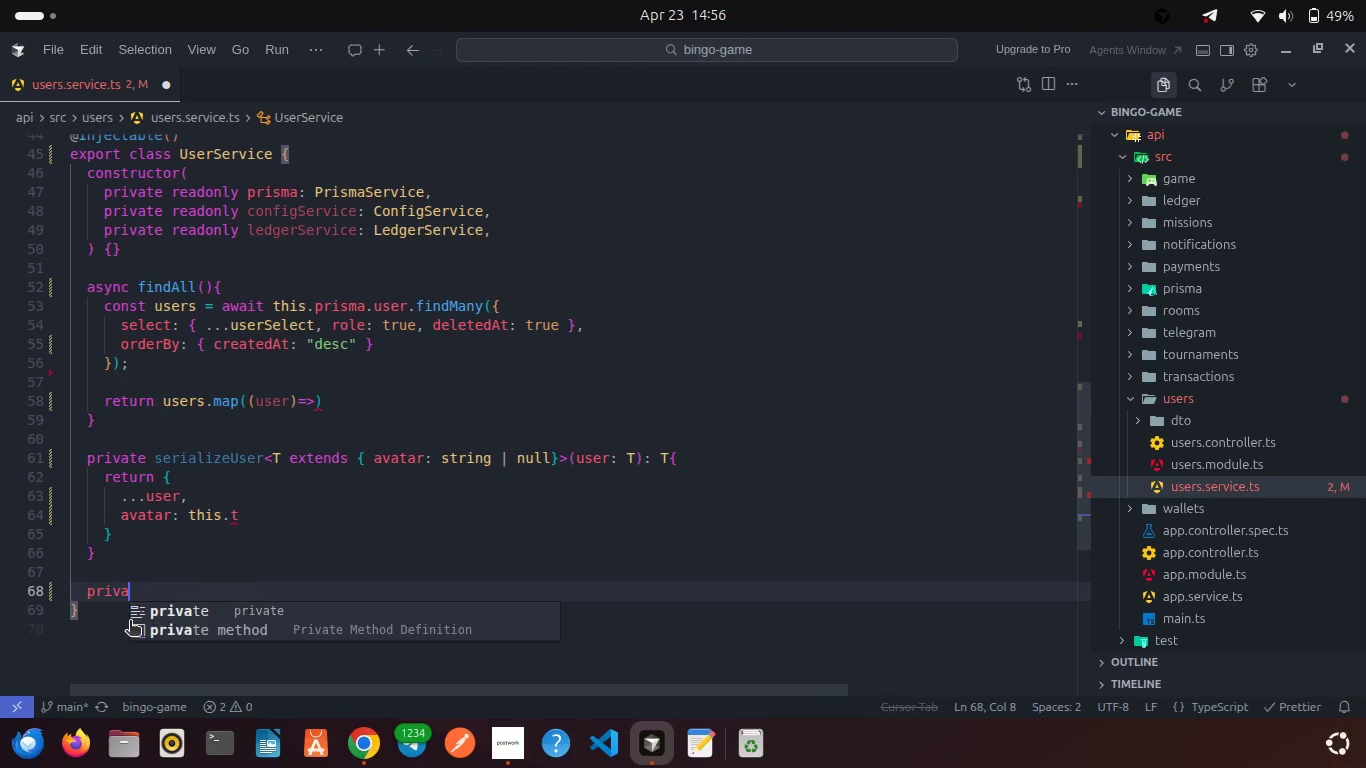 
key(Enter)
 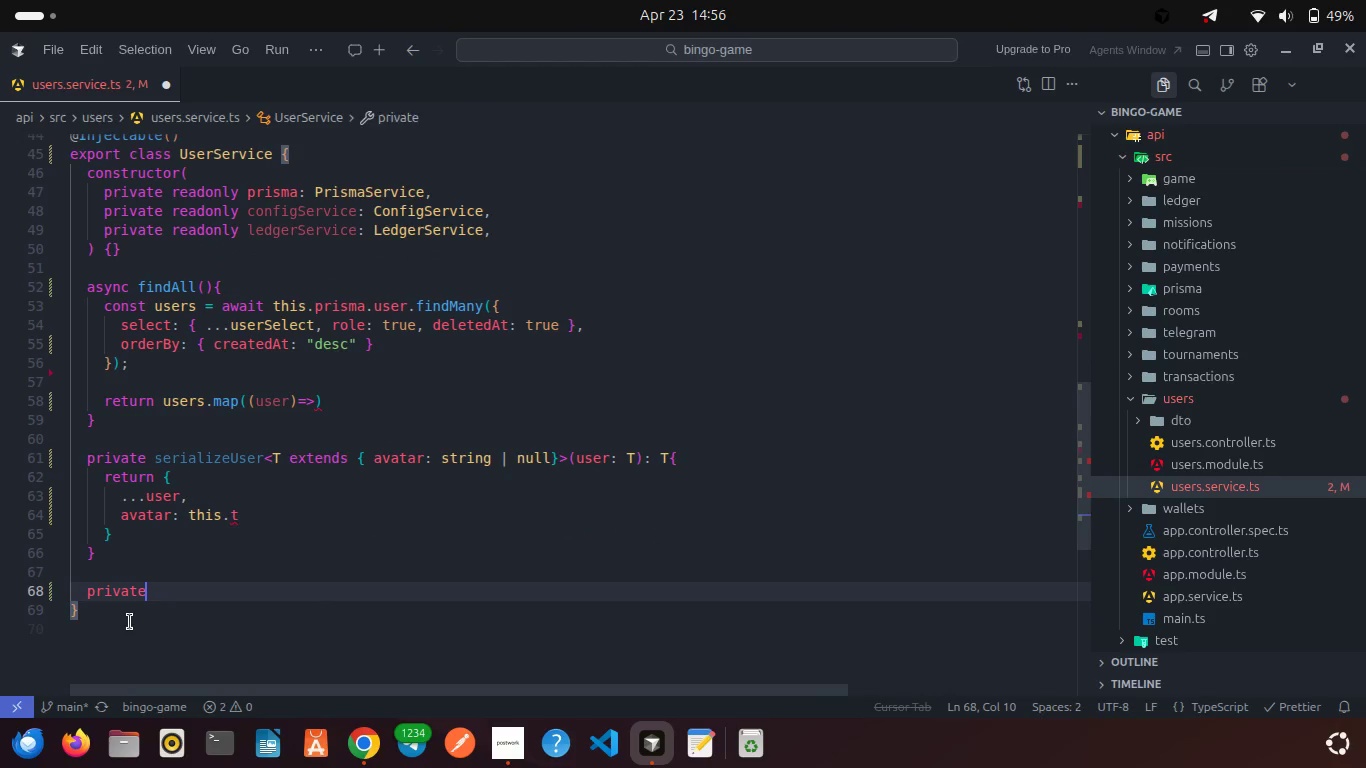 
type( get)
key(Backspace)
key(Backspace)
key(Backspace)
type(toPublicAssetUr;l)
key(Backspace)
key(Backspace)
type(l(path: string){)
 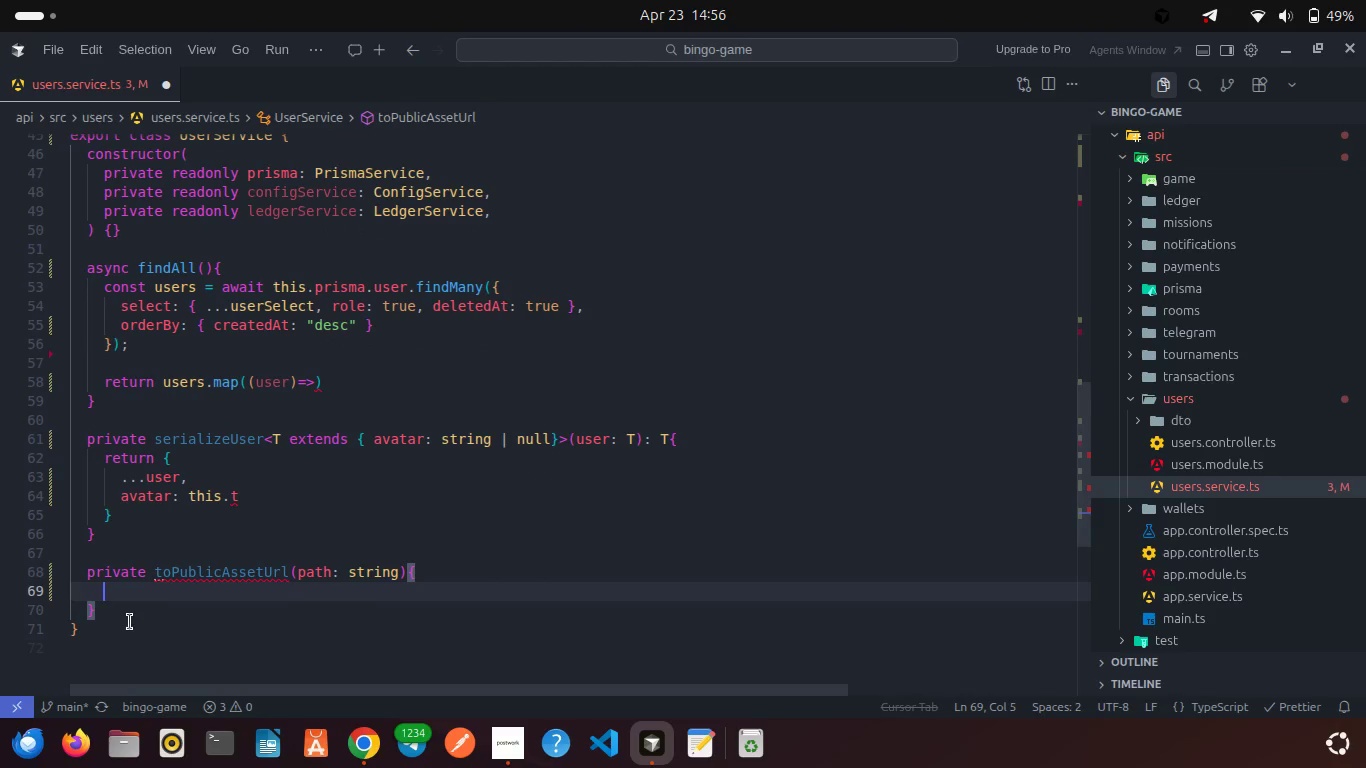 
 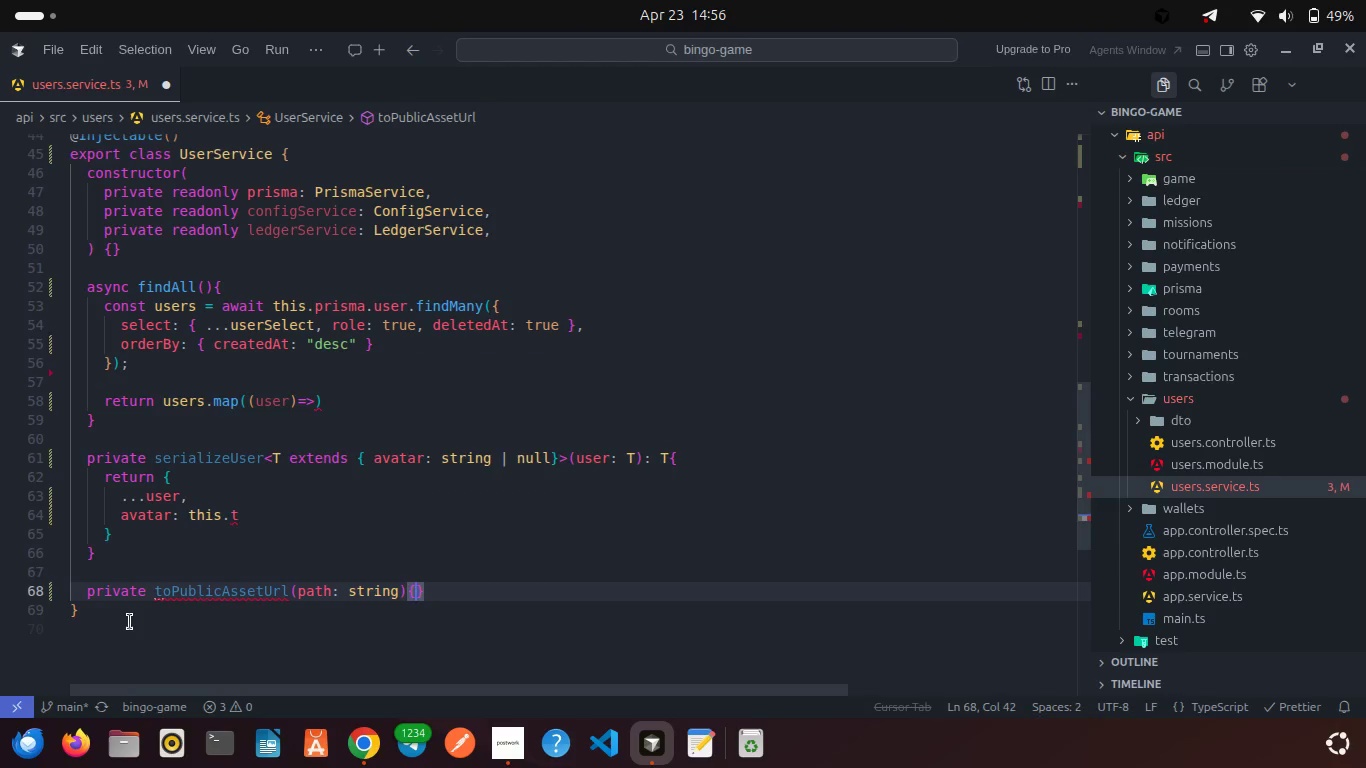 
key(Enter)
 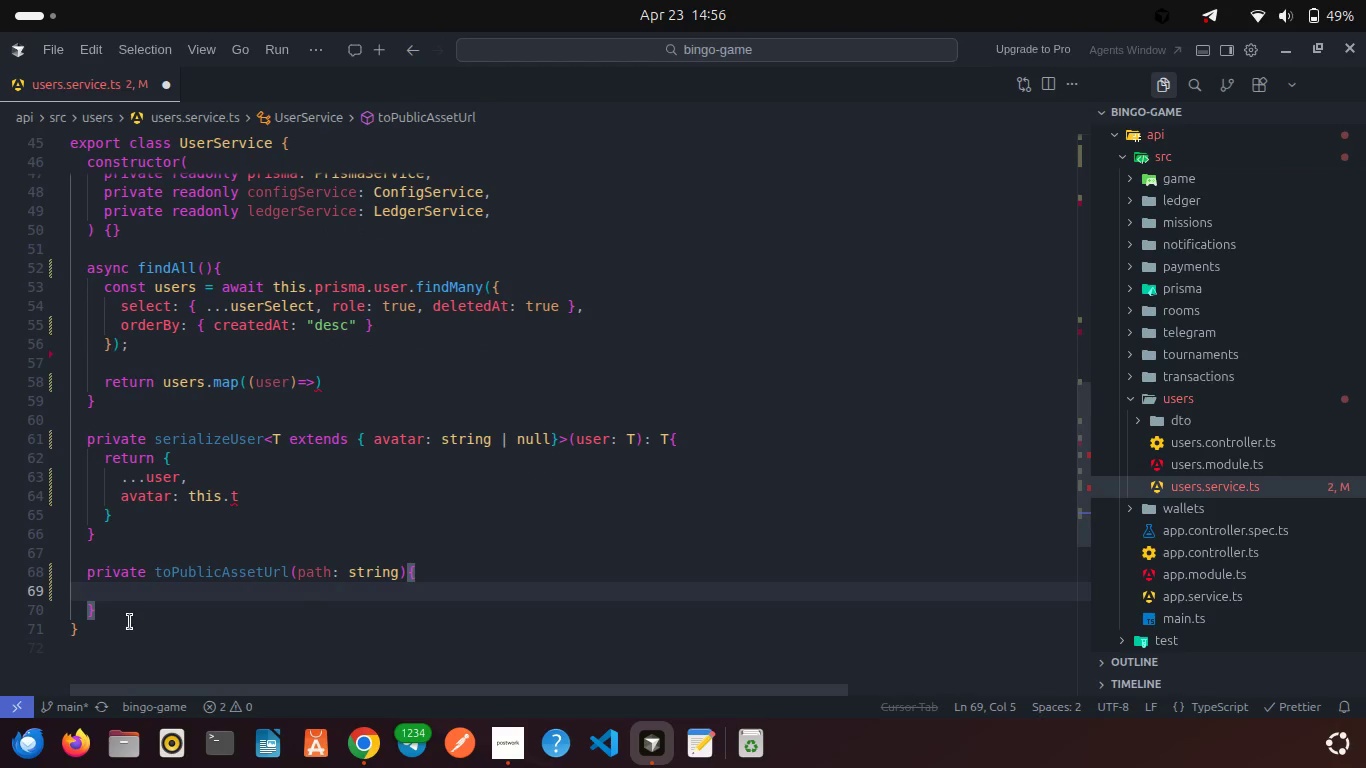 
type(retur)
 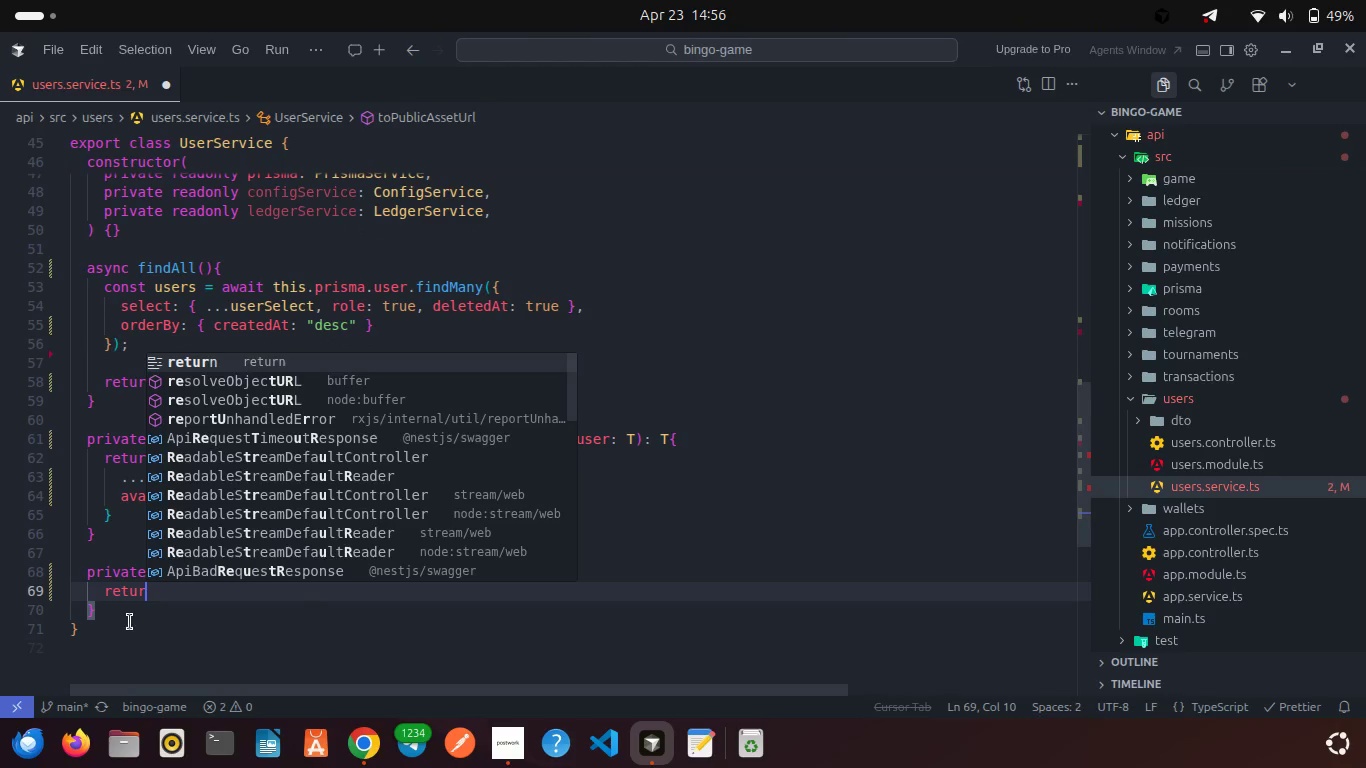 
key(Enter)
 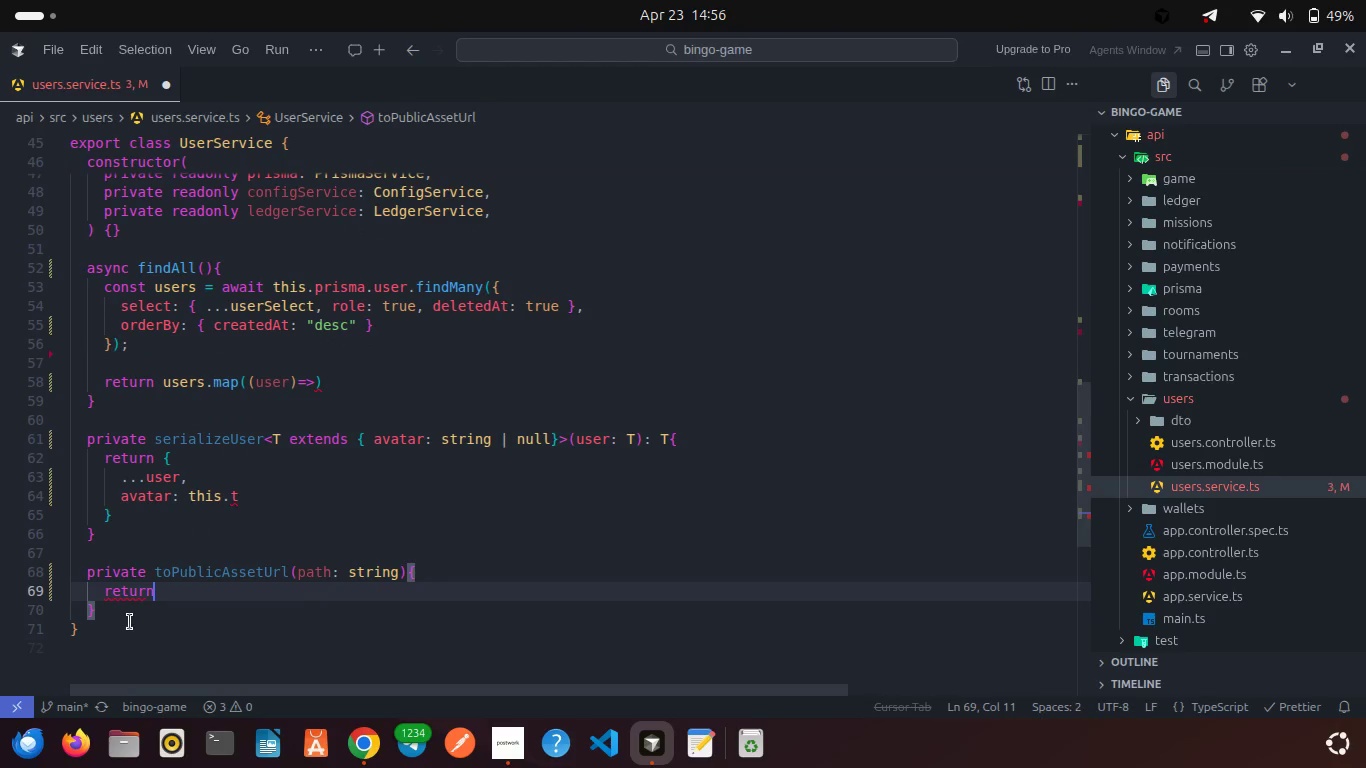 
type( this.to)
 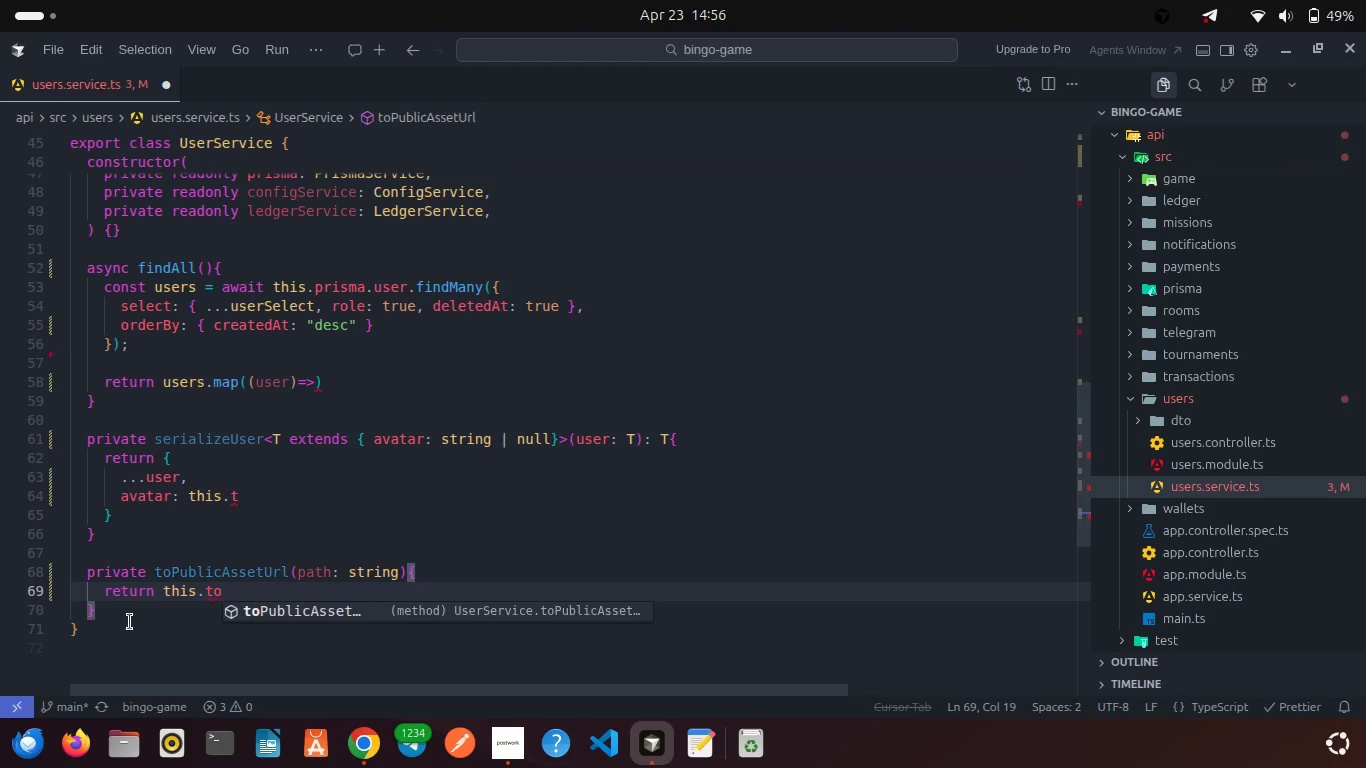 
key(Enter)
 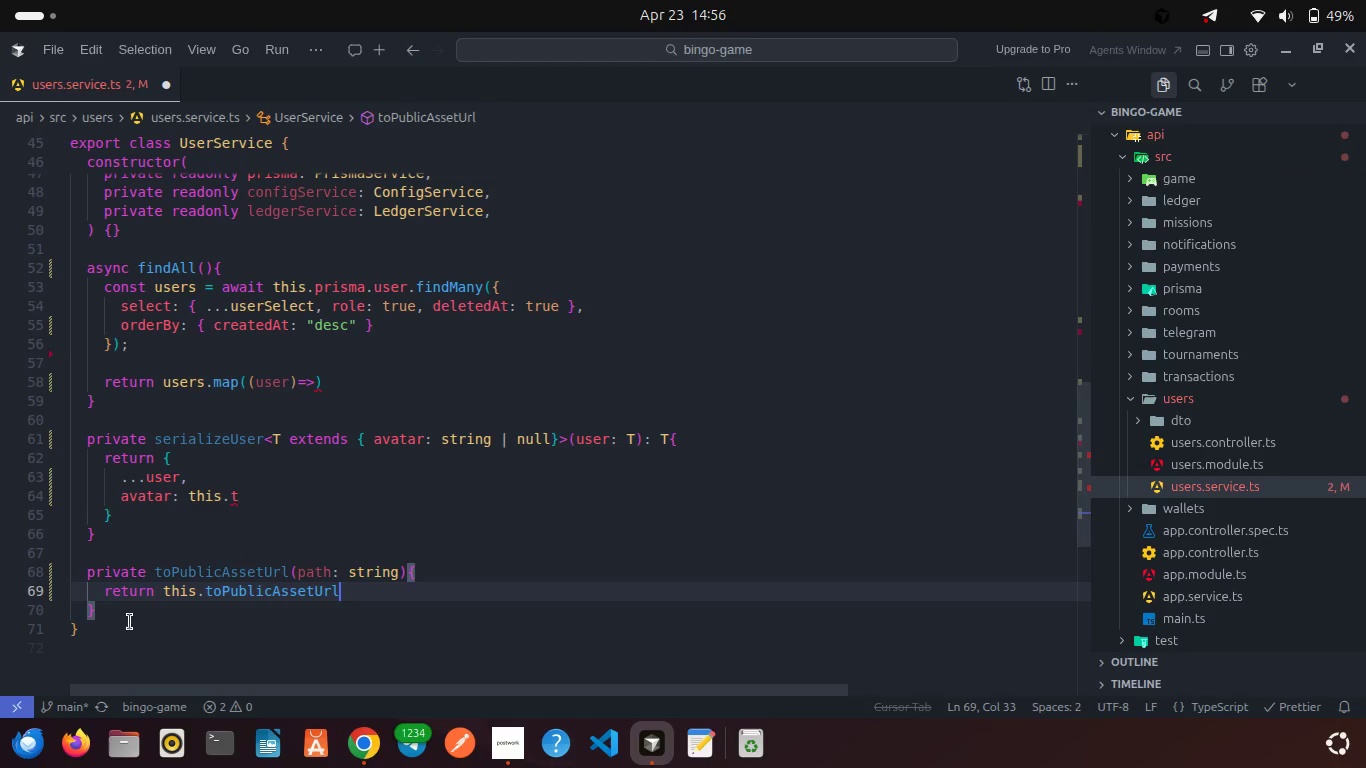 
type((path, )
 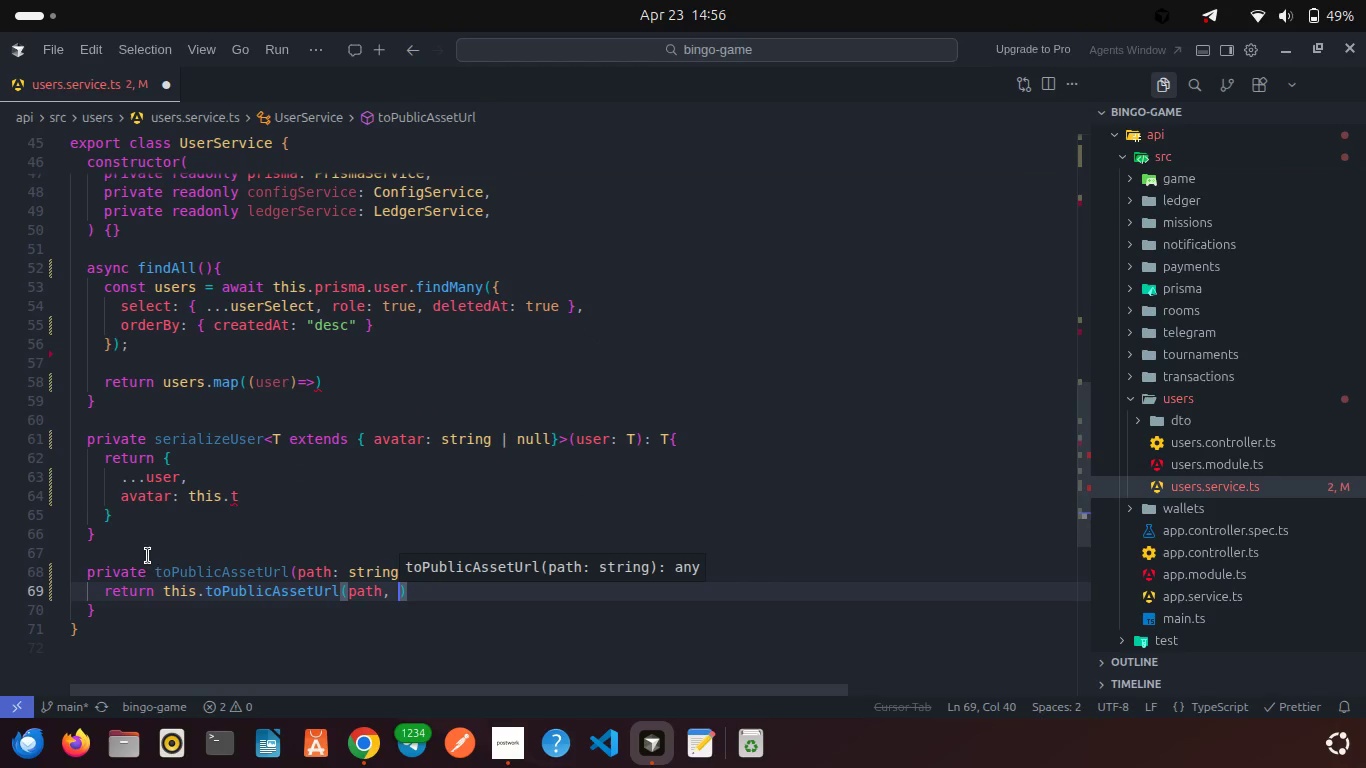 
left_click([144, 555])
 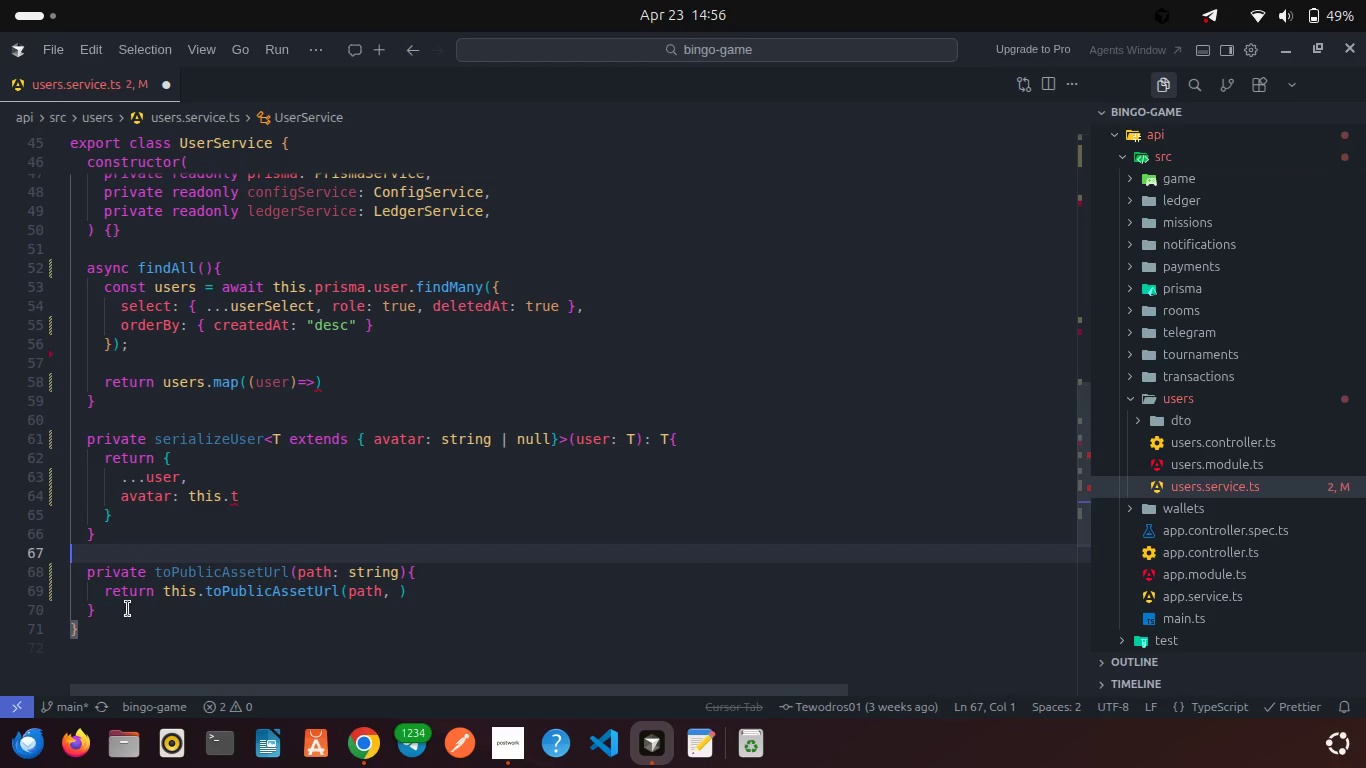 
left_click_drag(start_coordinate=[128, 607], to_coordinate=[33, 576])
 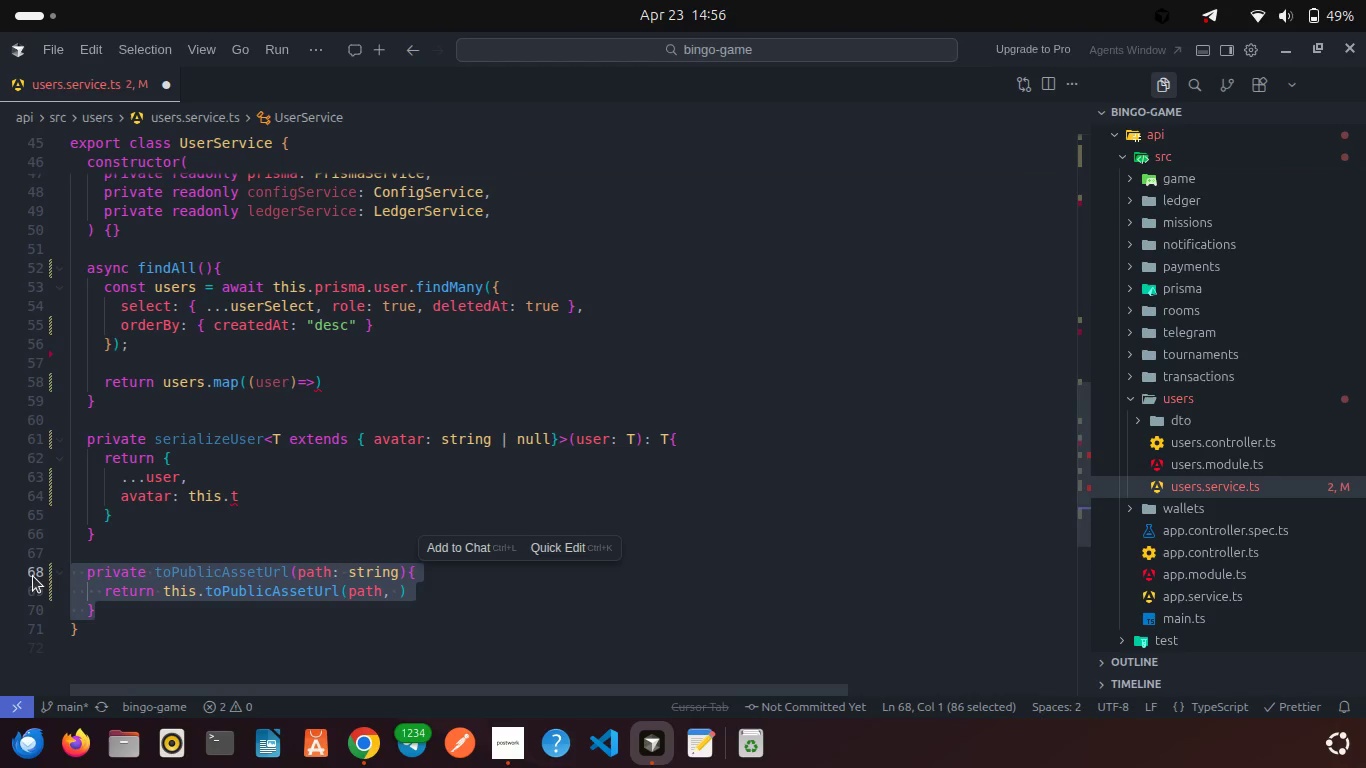 
key(Control+X)
 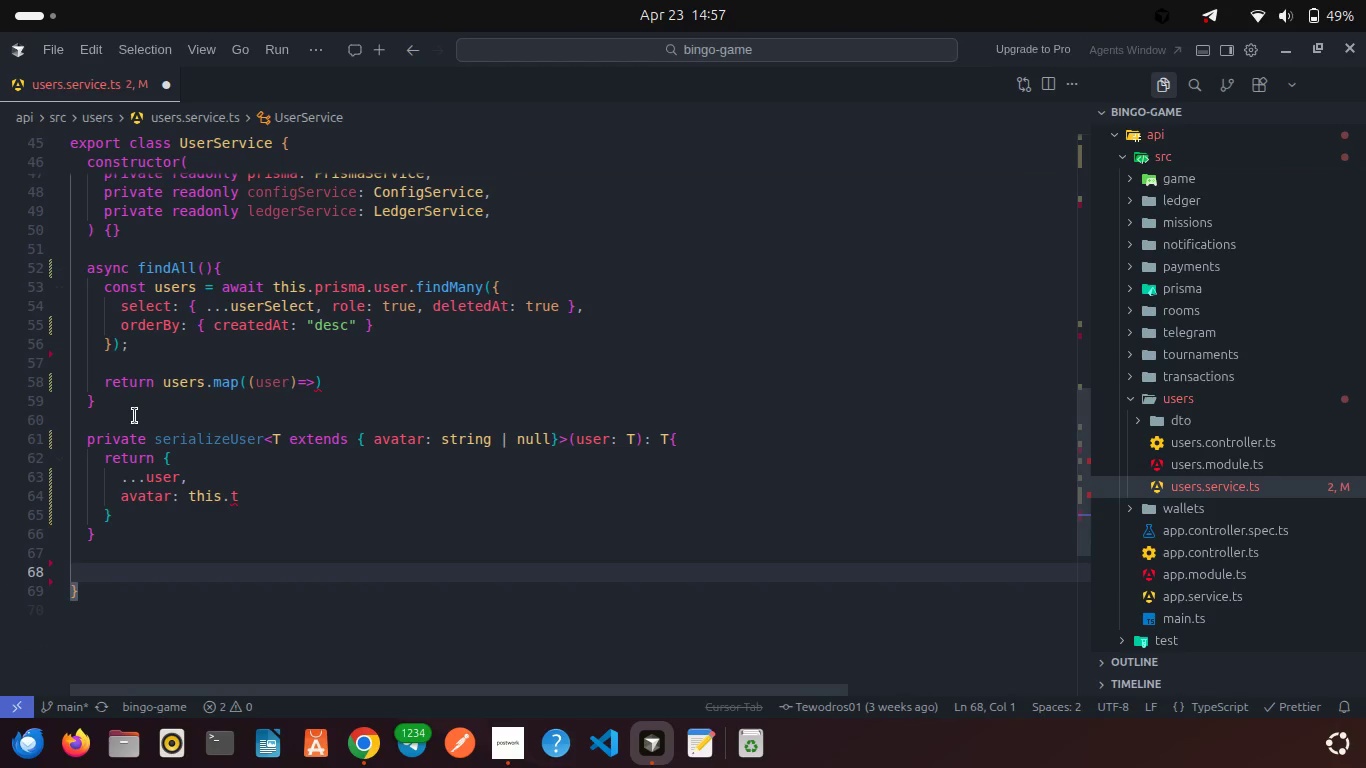 
left_click([135, 416])
 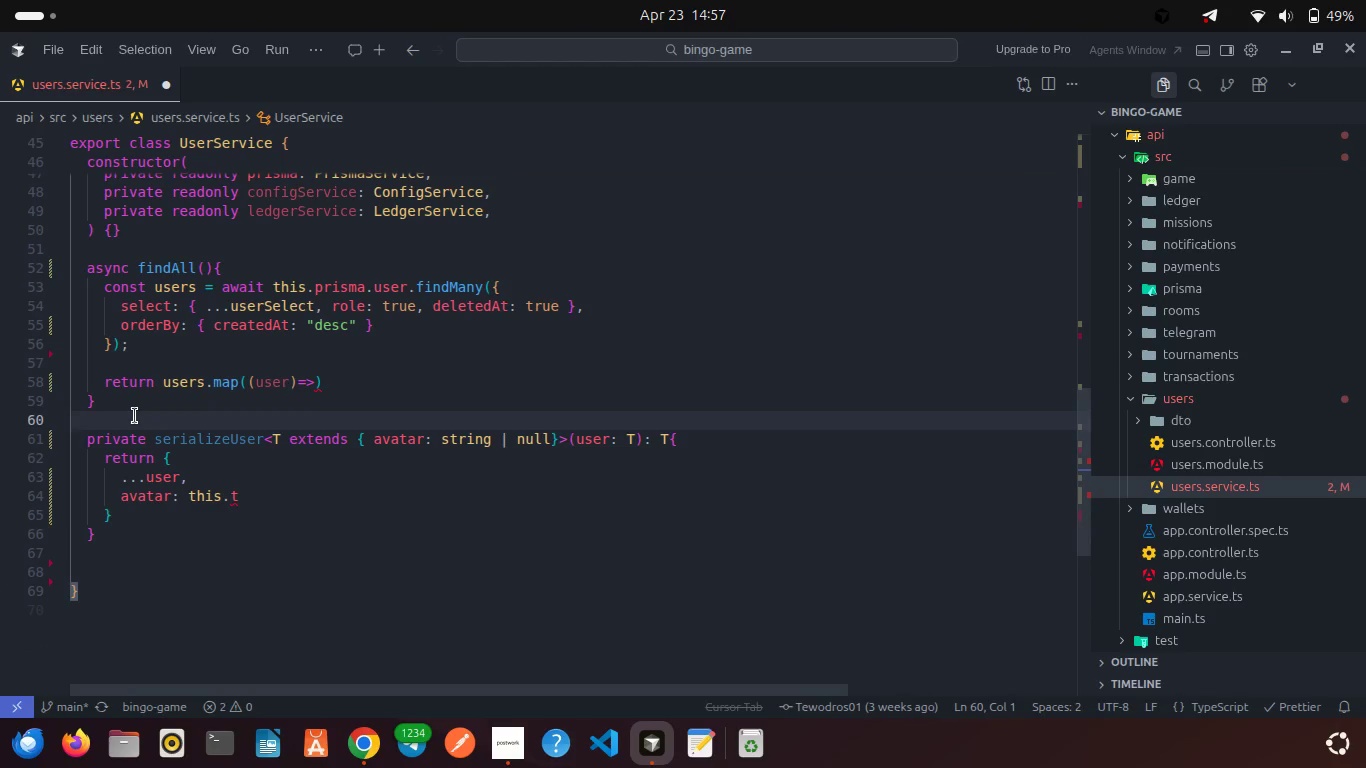 
key(Enter)
 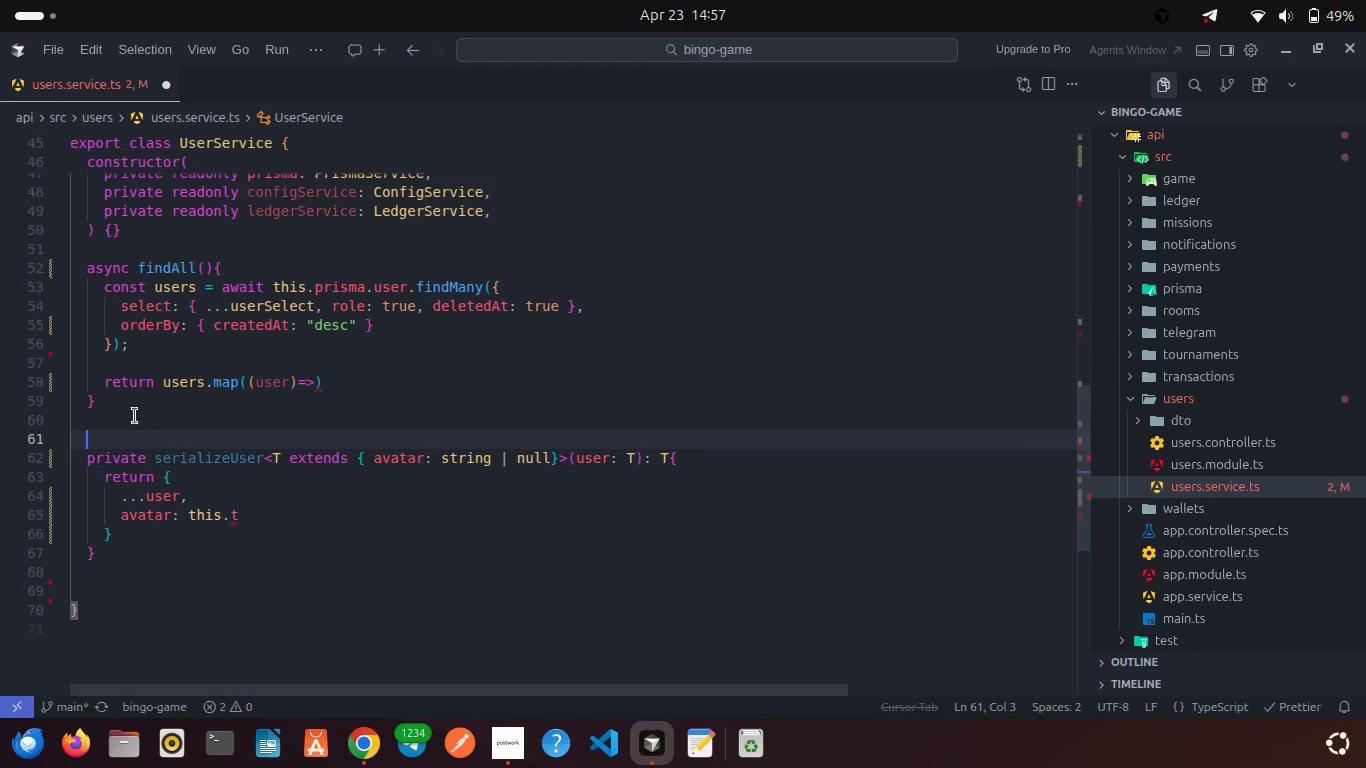 
key(Control+V)
 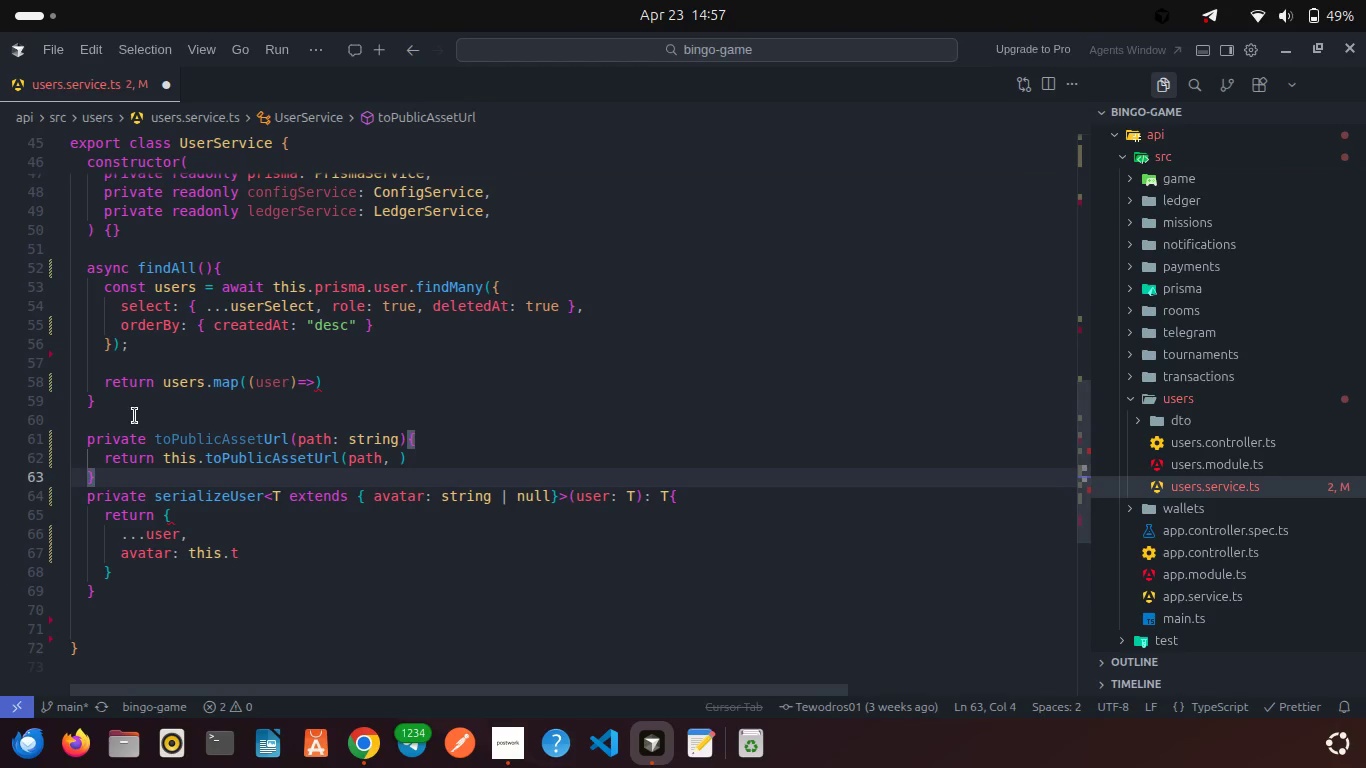 
key(Enter)
 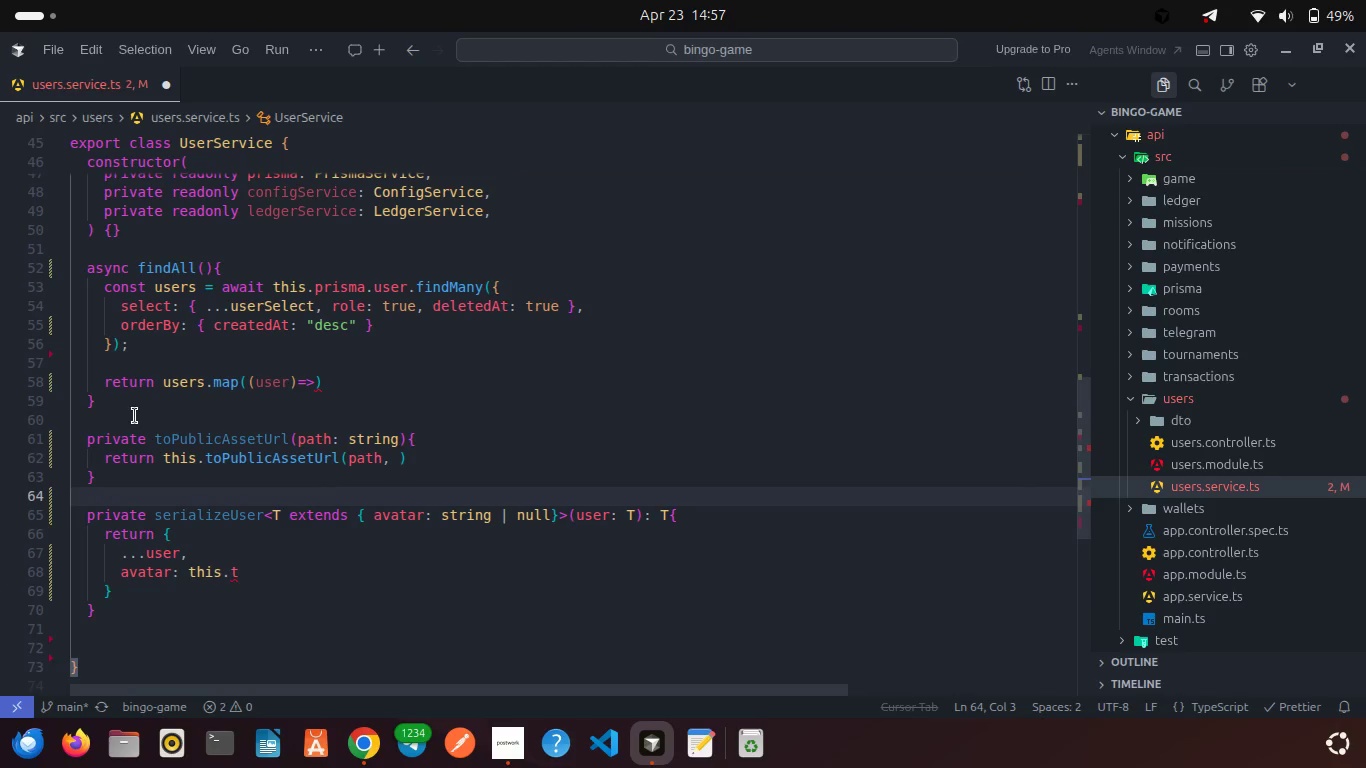 
key(Enter)
 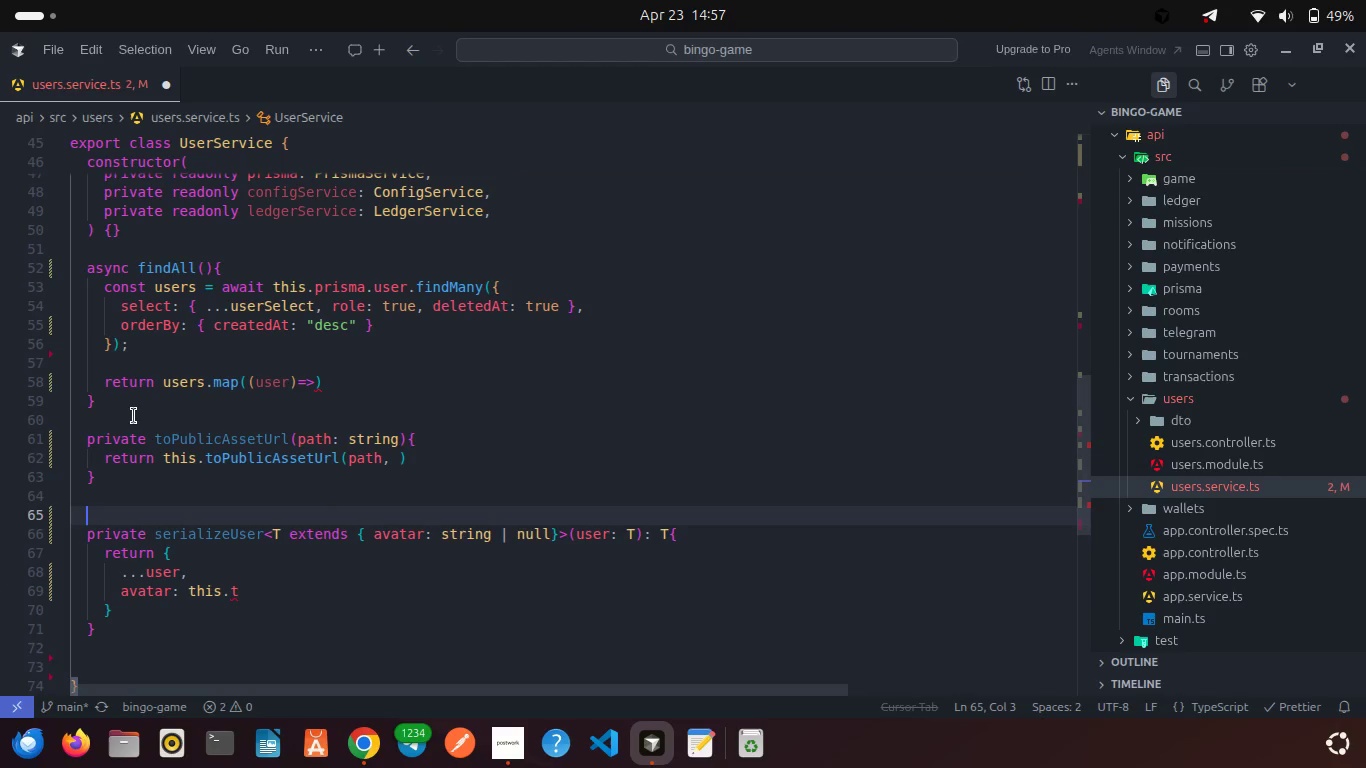 
key(Backspace)
 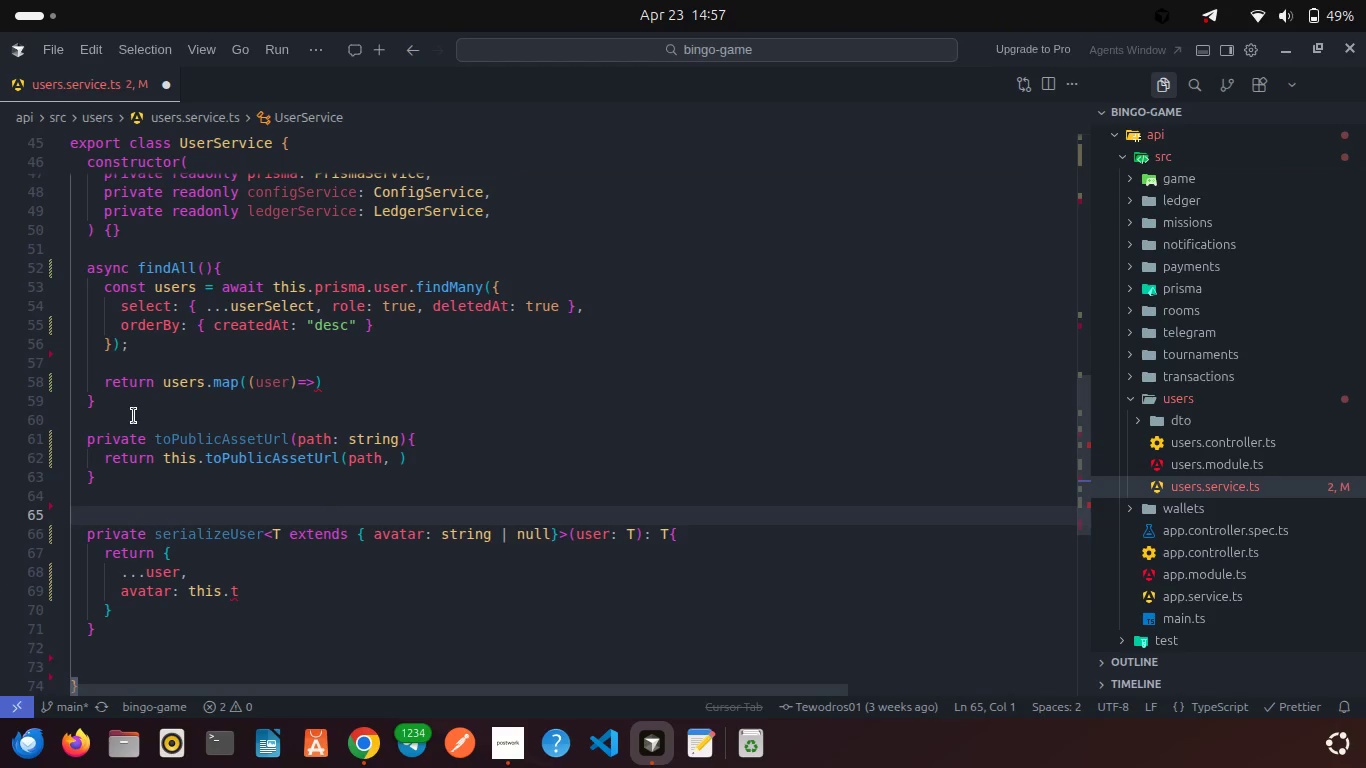 
key(Backspace)
 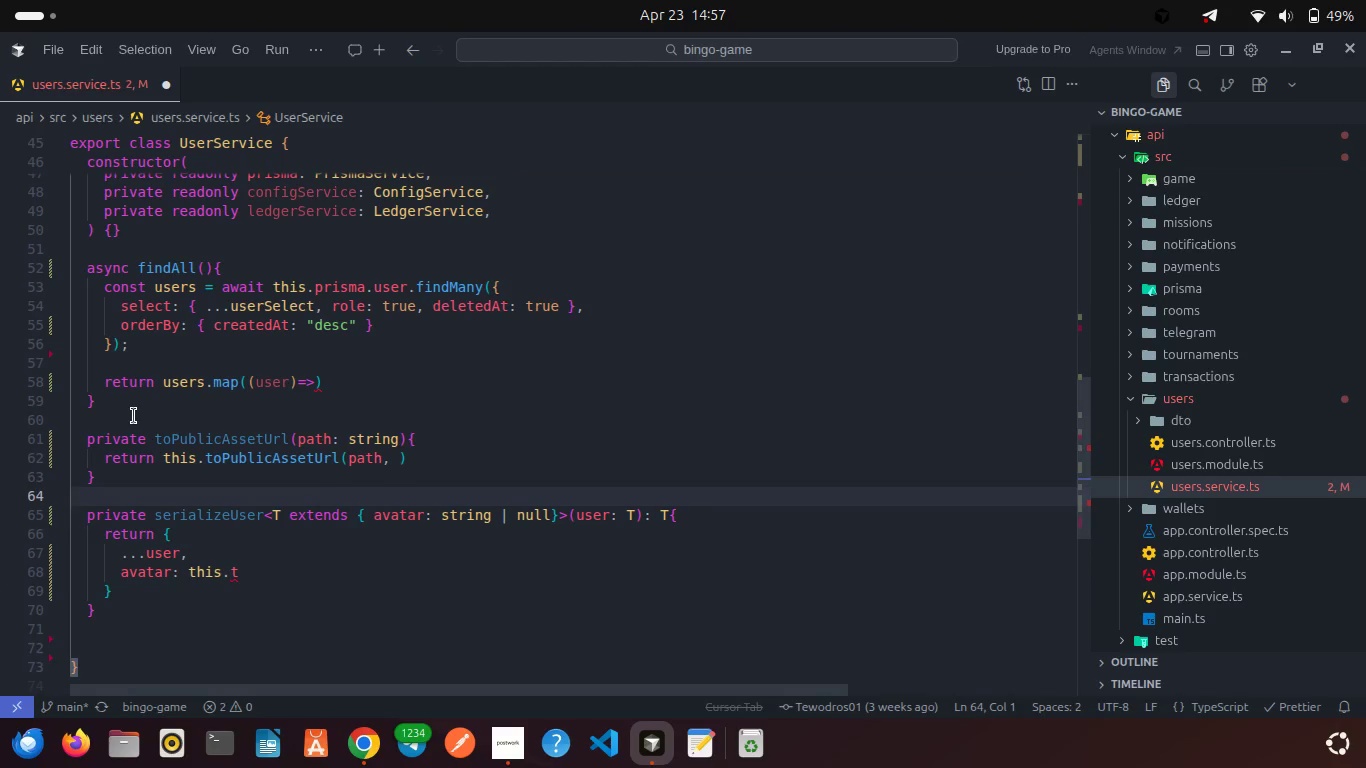 
left_click([134, 416])
 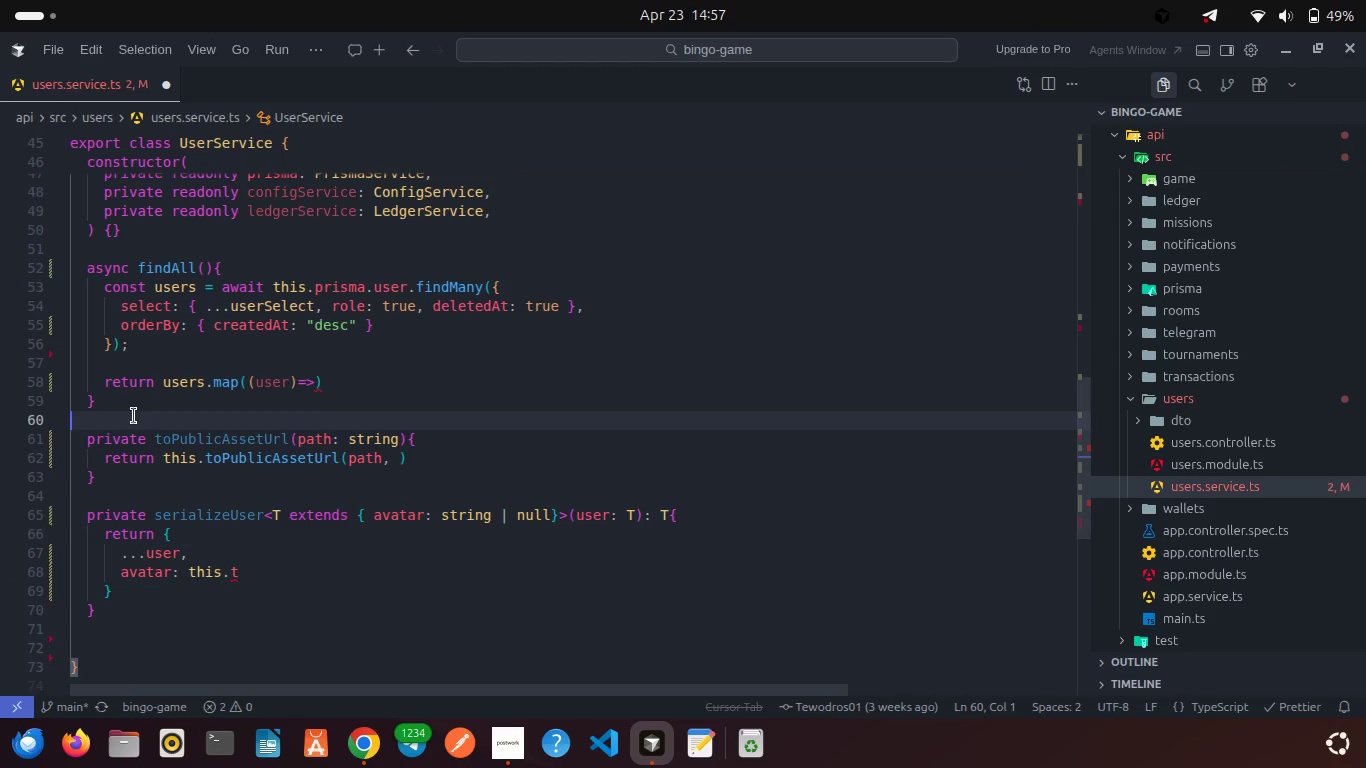 
key(Enter)
 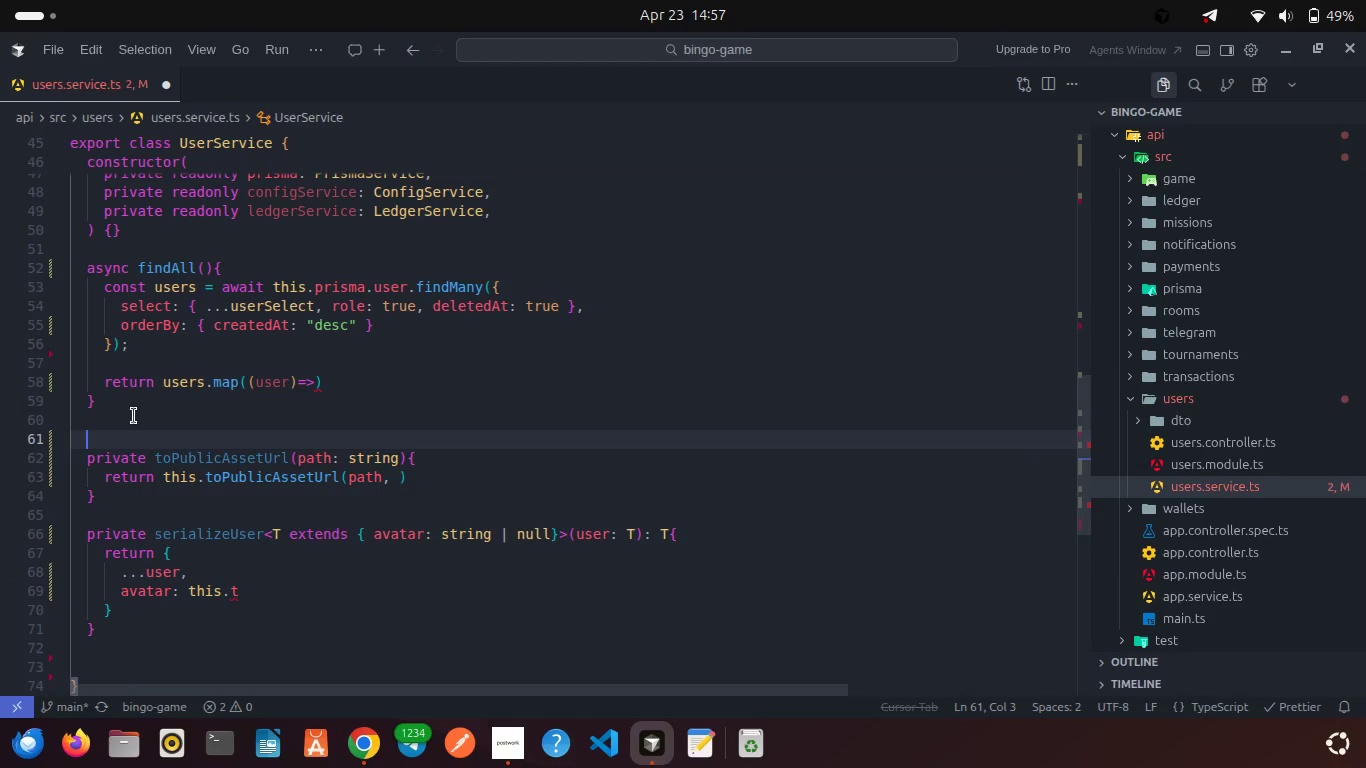 
type(priva)
 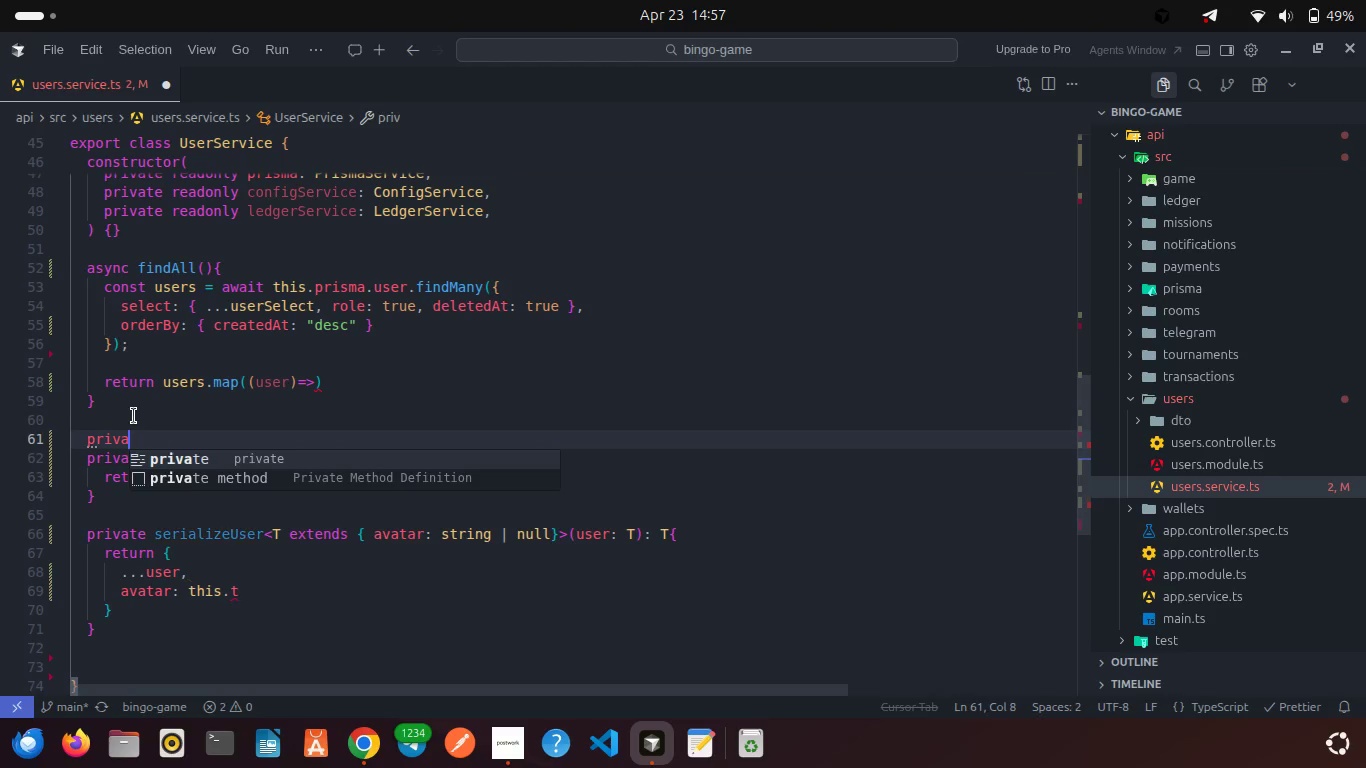 
key(Enter)
 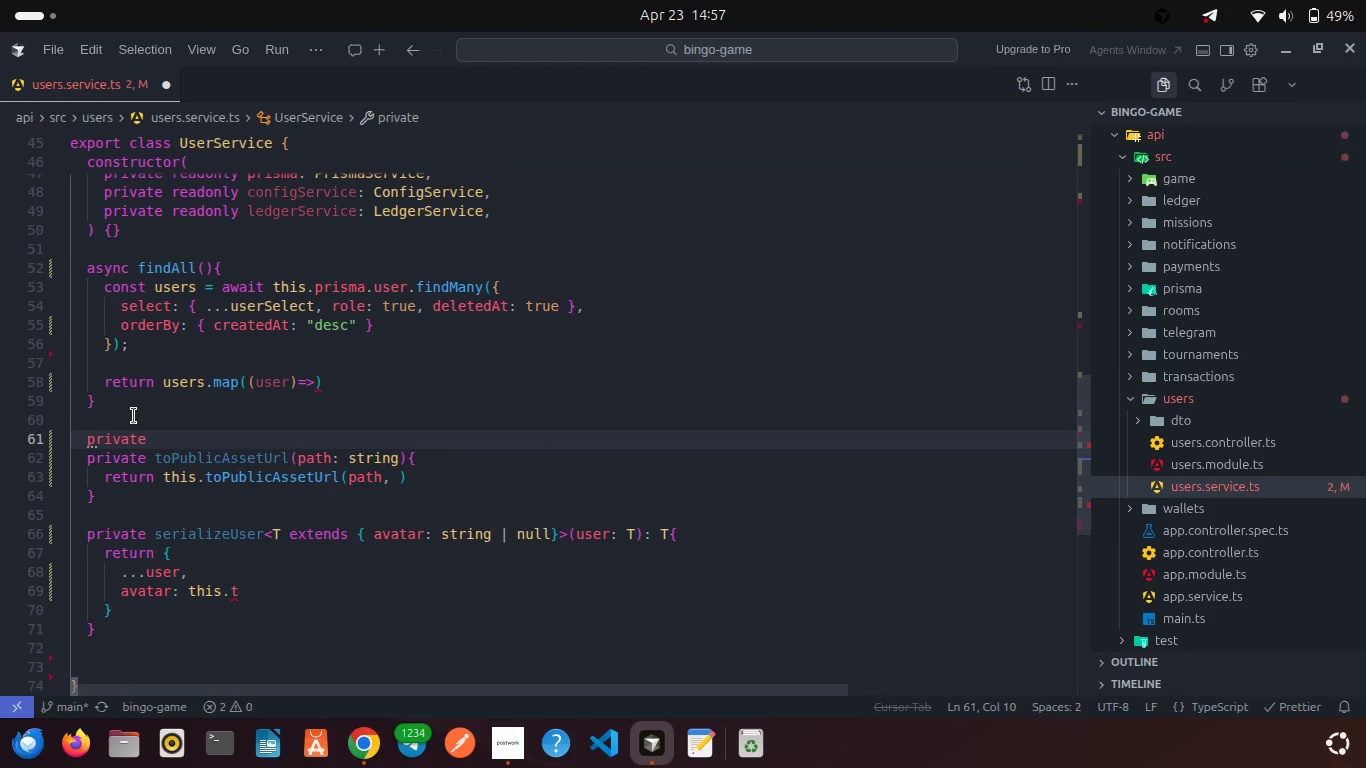 
key(Space)
 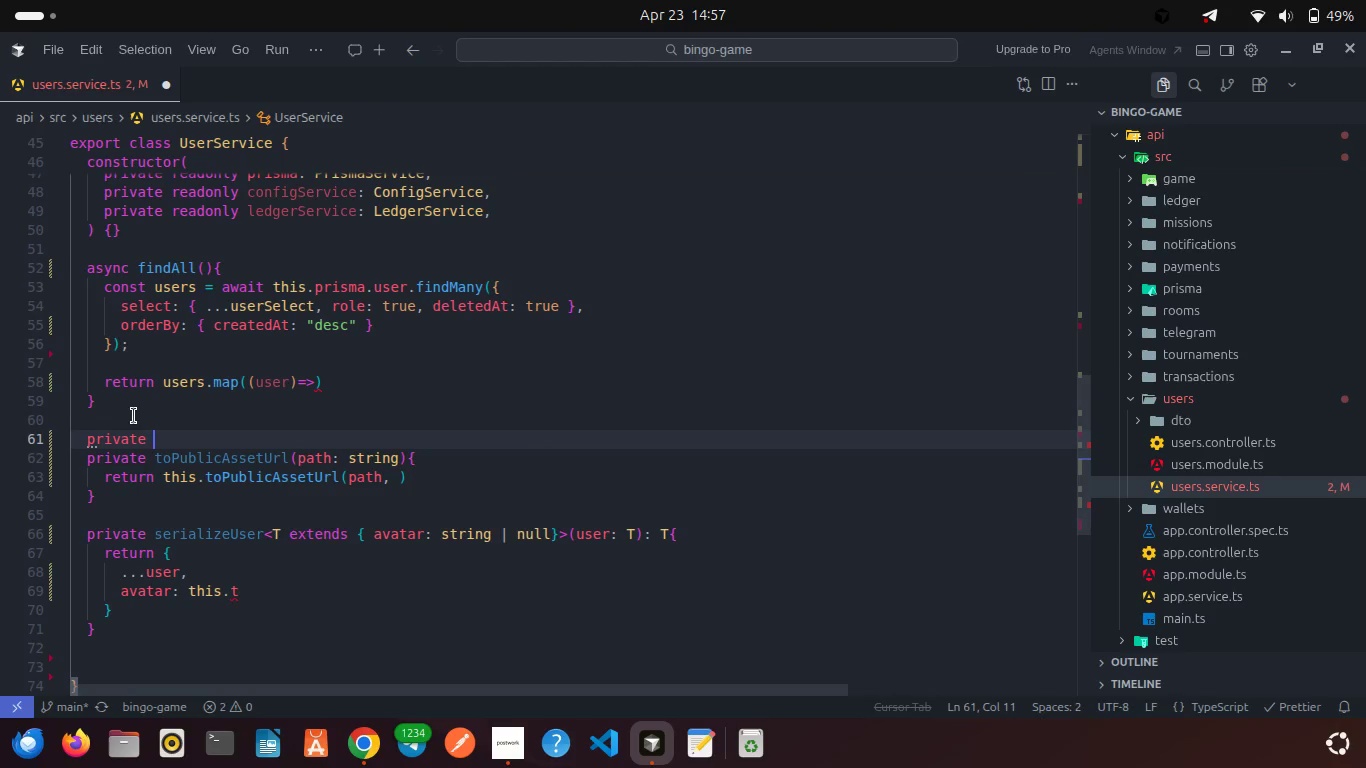 
wait(5.63)
 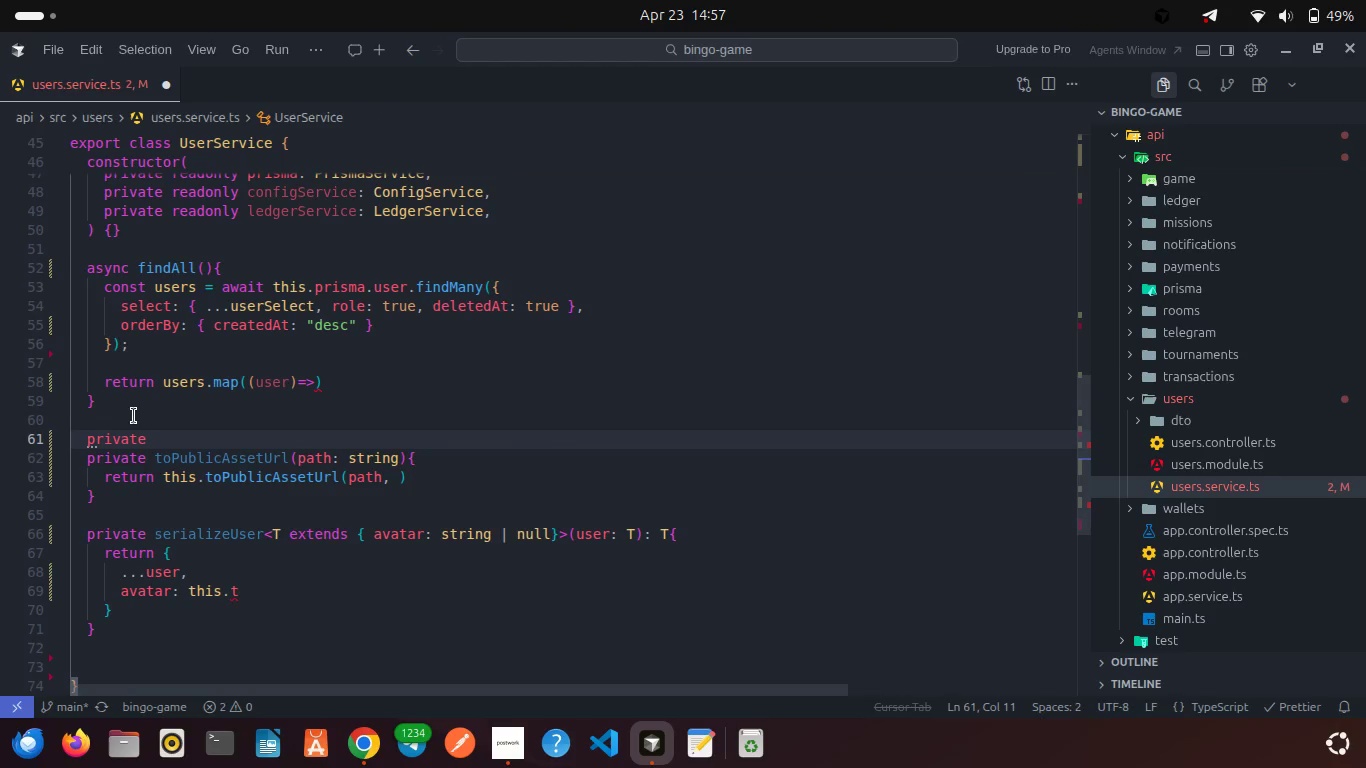 
type(priv)
 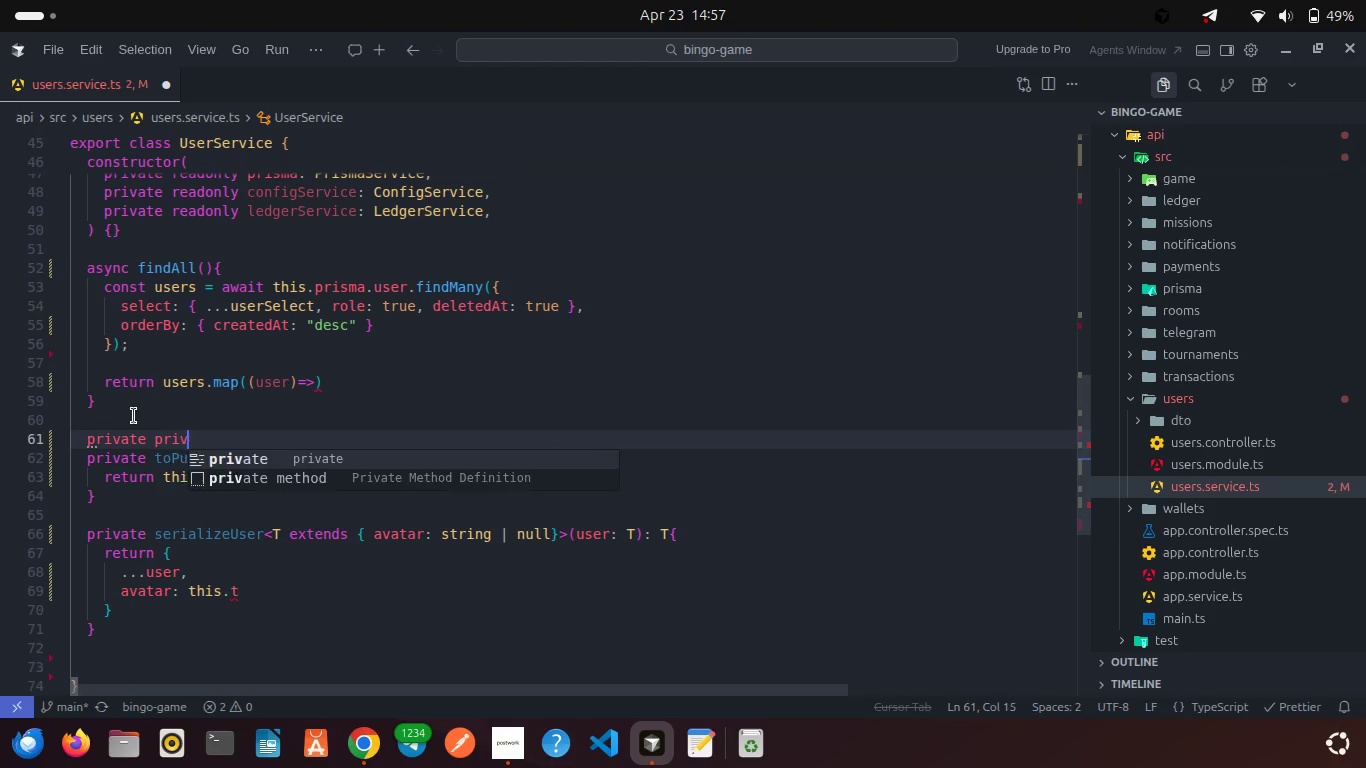 
key(Enter)
 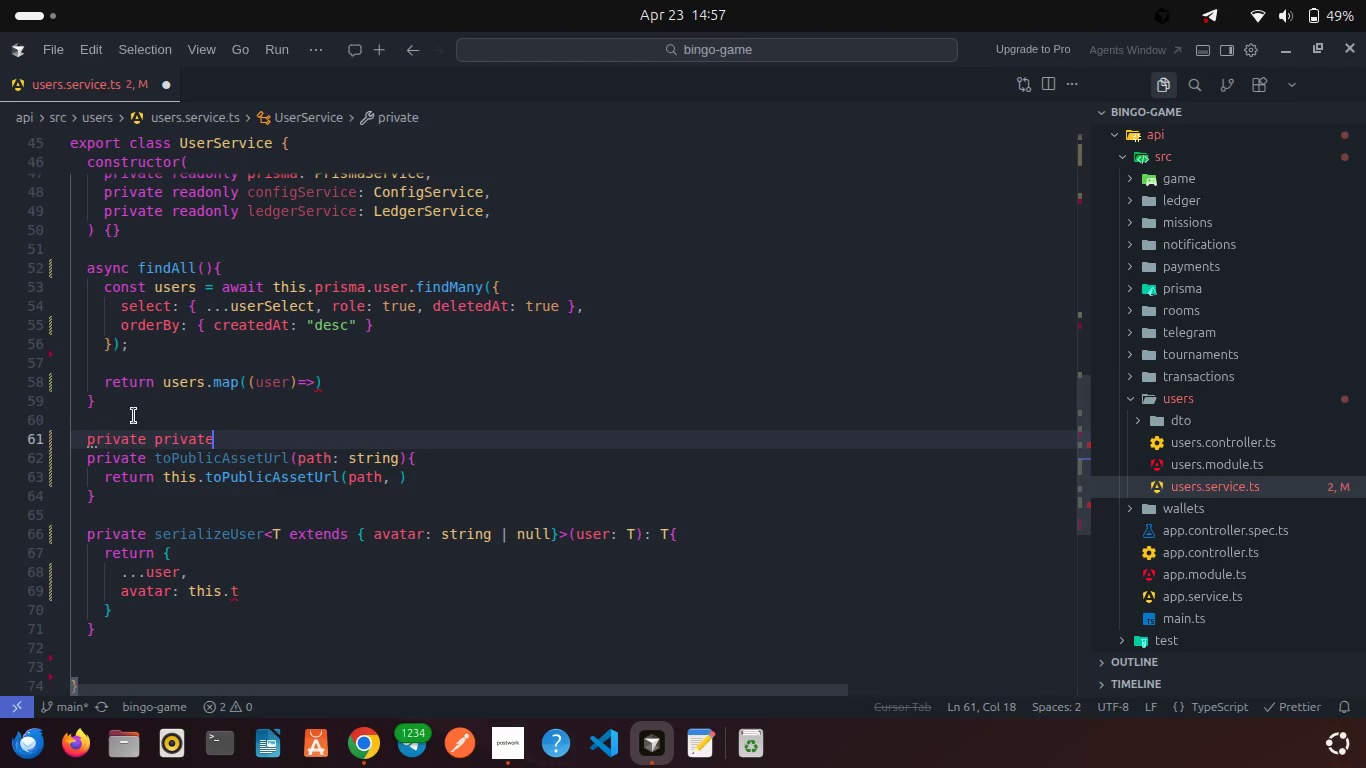 
type( )
key(Backspace)
key(Backspace)
key(Backspace)
key(Backspace)
key(Backspace)
key(Backspace)
key(Backspace)
key(Backspace)
type(getPublicAssetUrl(){)
 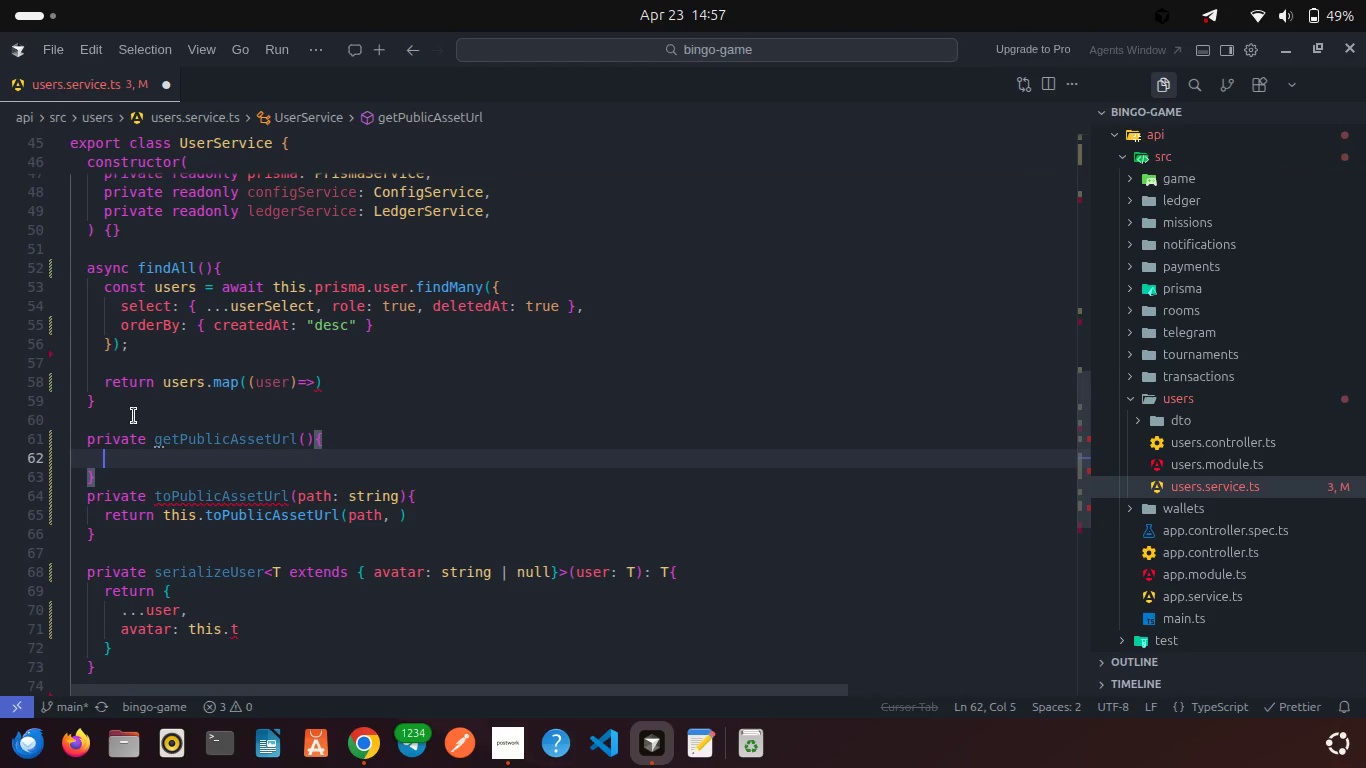 
 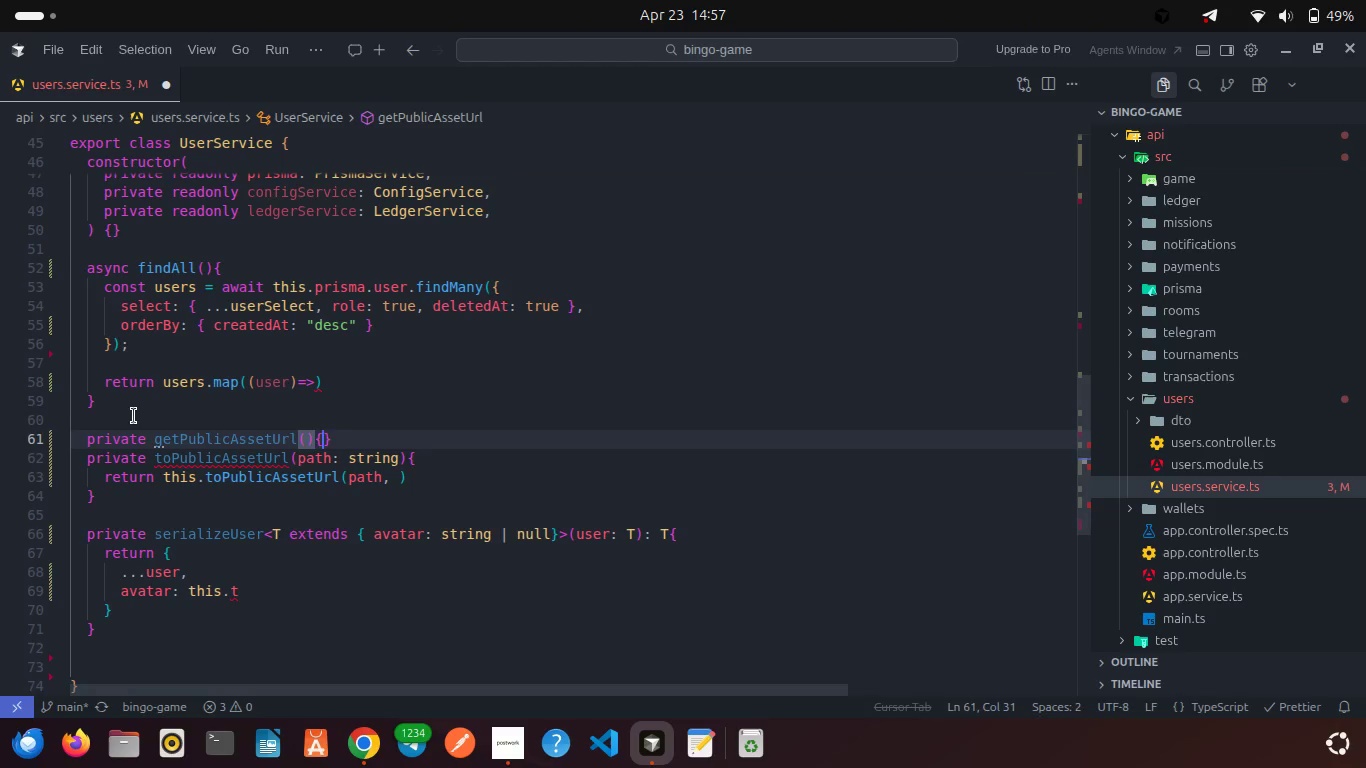 
key(Enter)
 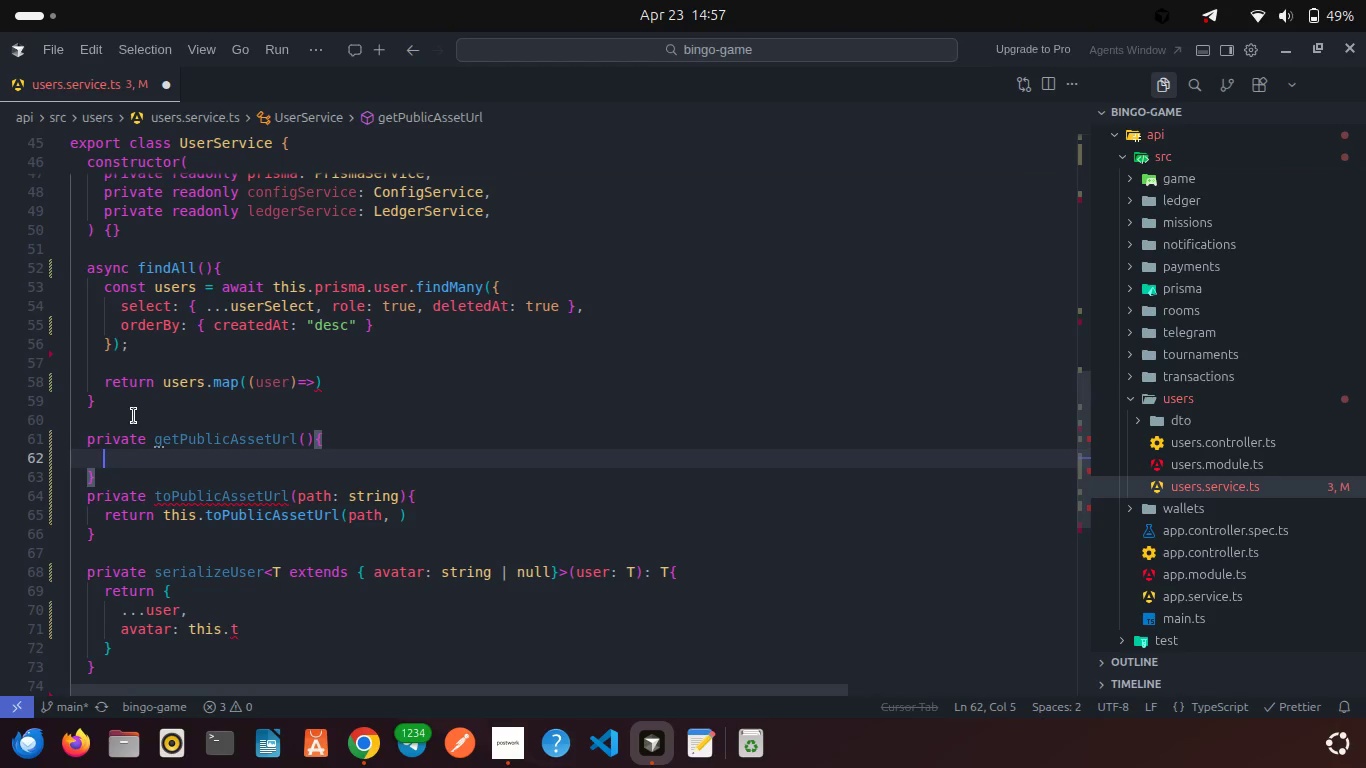 
key(ArrowDown)
 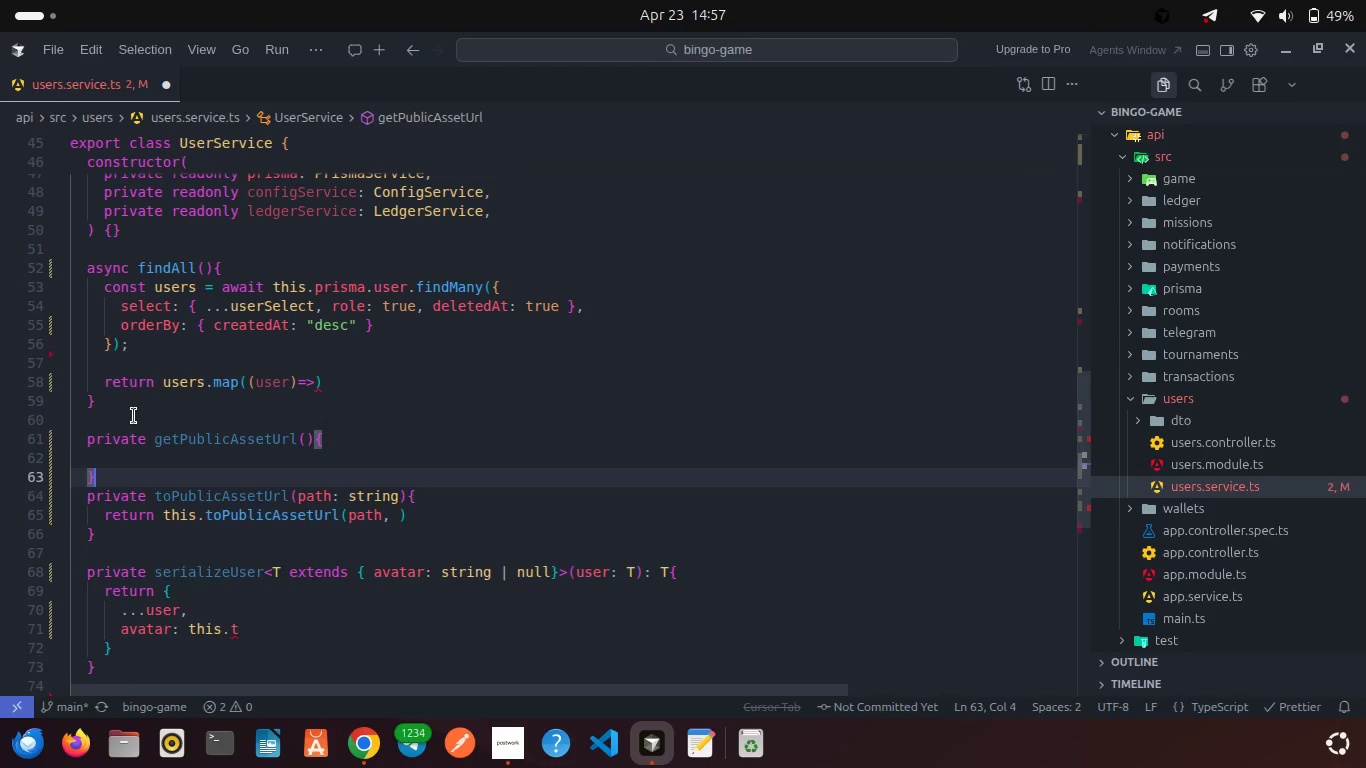 
key(Enter)
 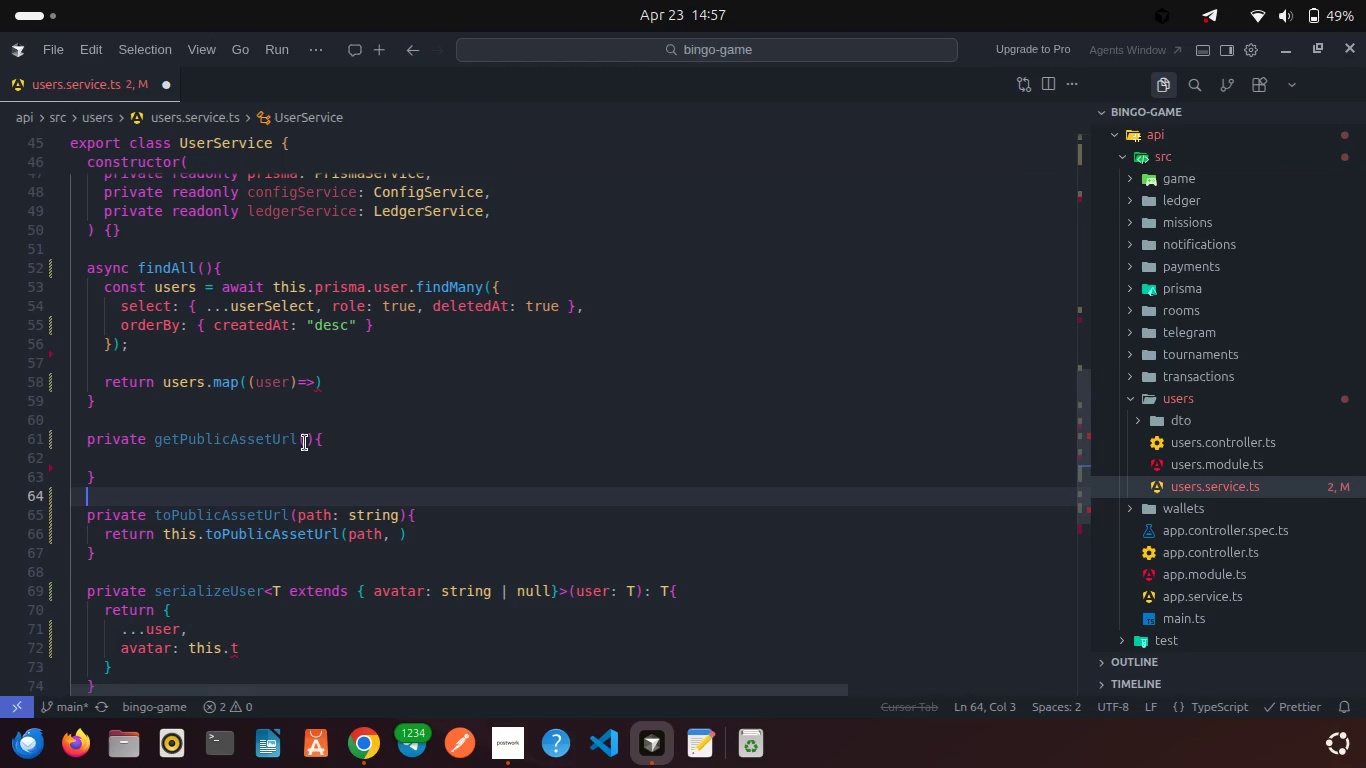 
left_click([305, 443])
 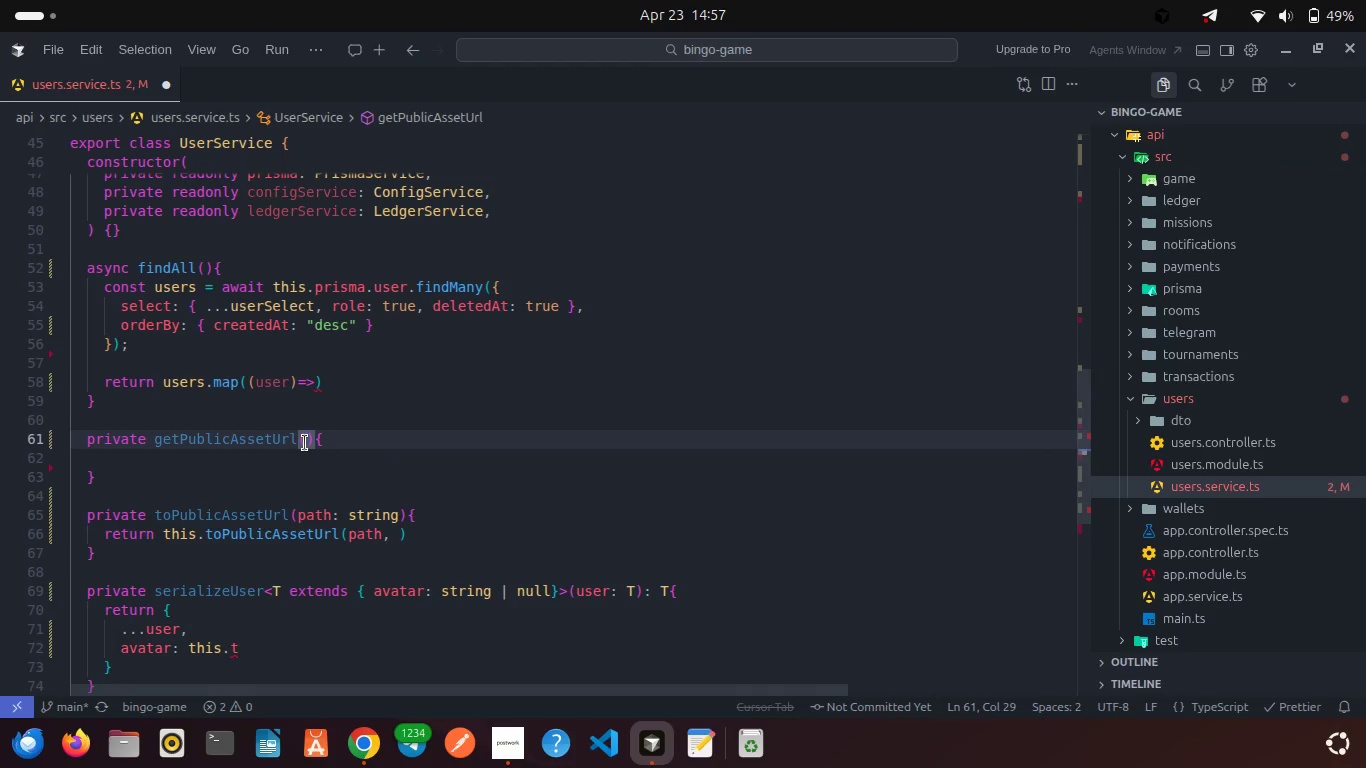 
left_click([213, 463])
 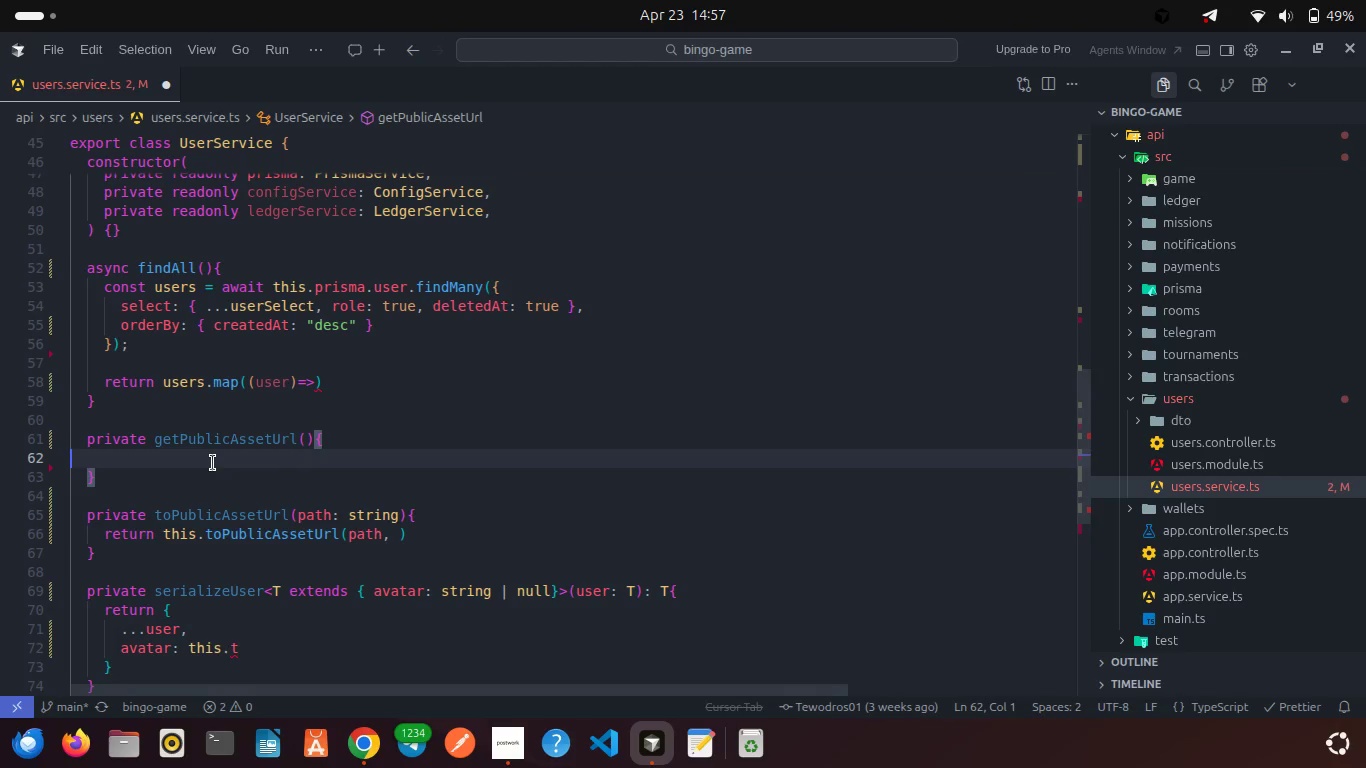 
key(Backspace)
 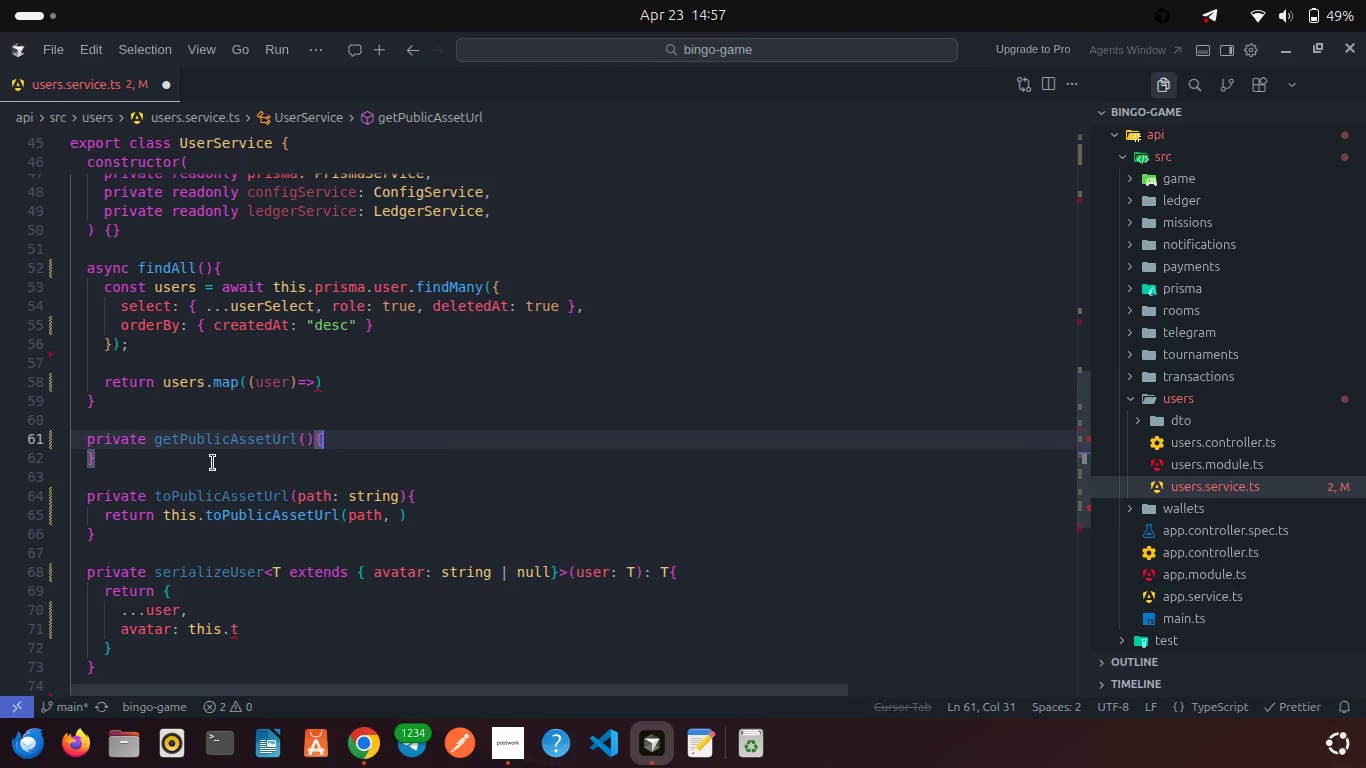 
key(Enter)
 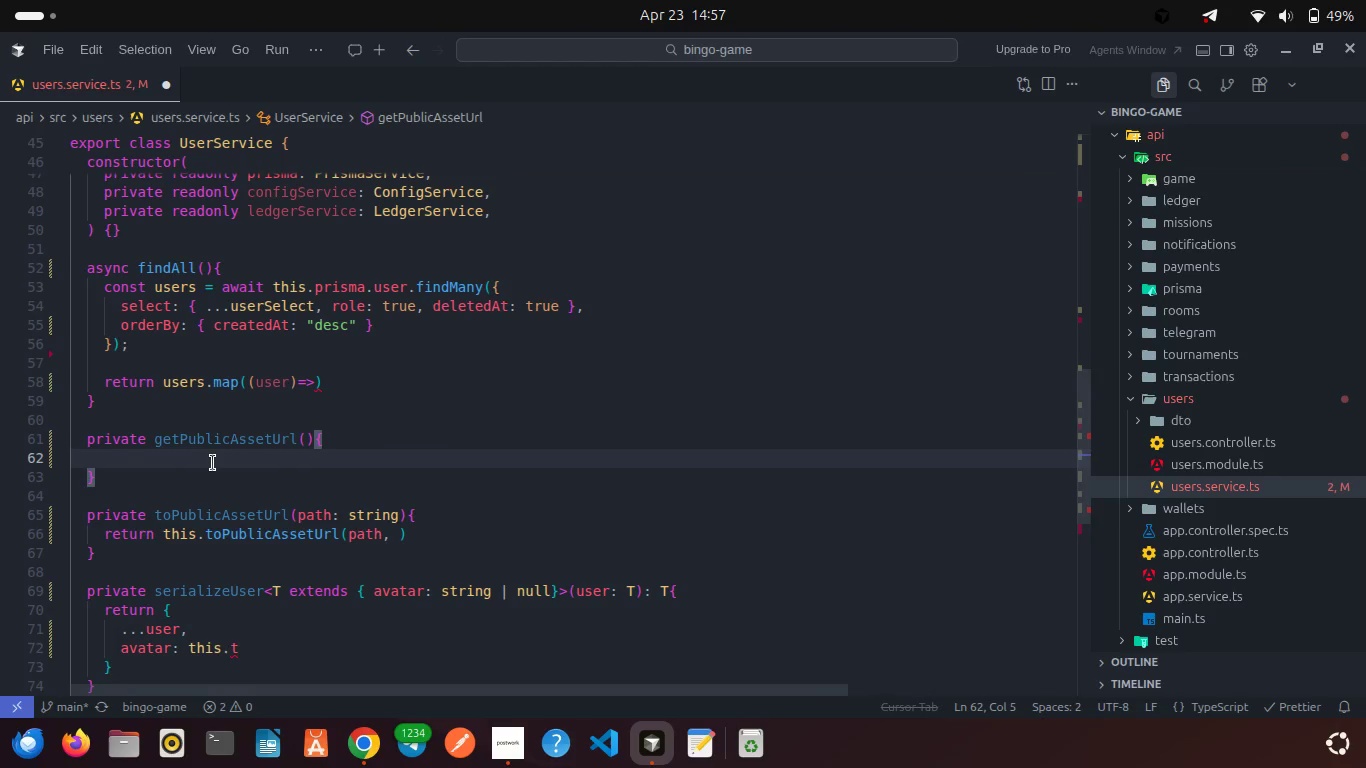 
type(retur)
 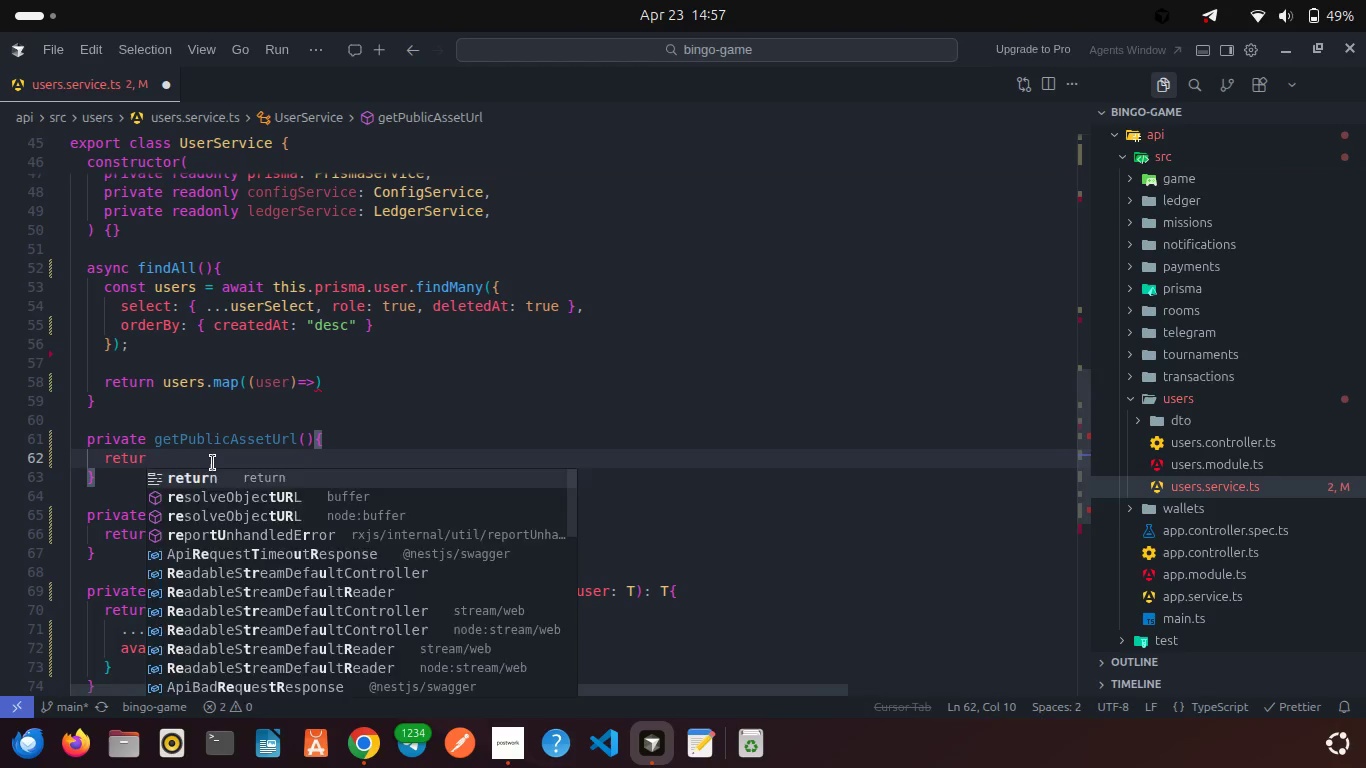 
key(Enter)
 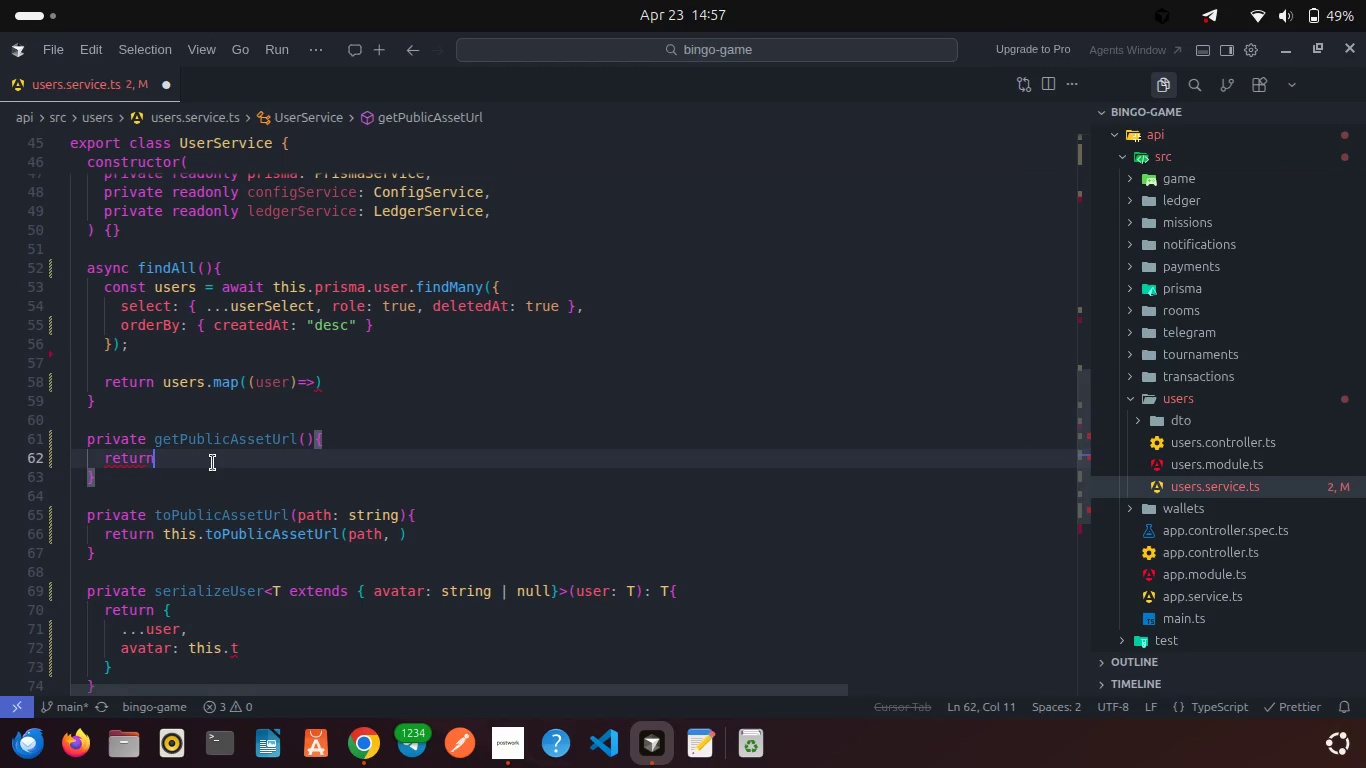 
type( getPub)
 